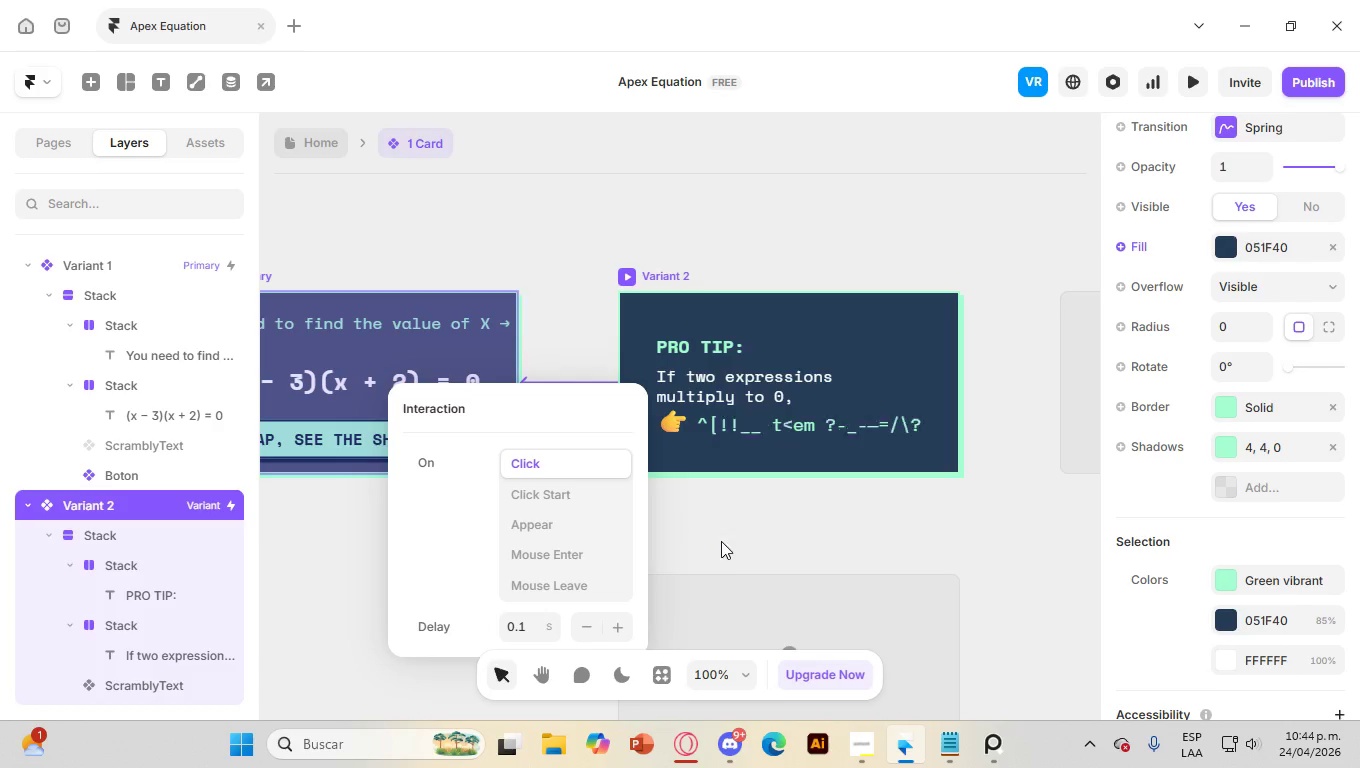 
left_click([722, 560])
 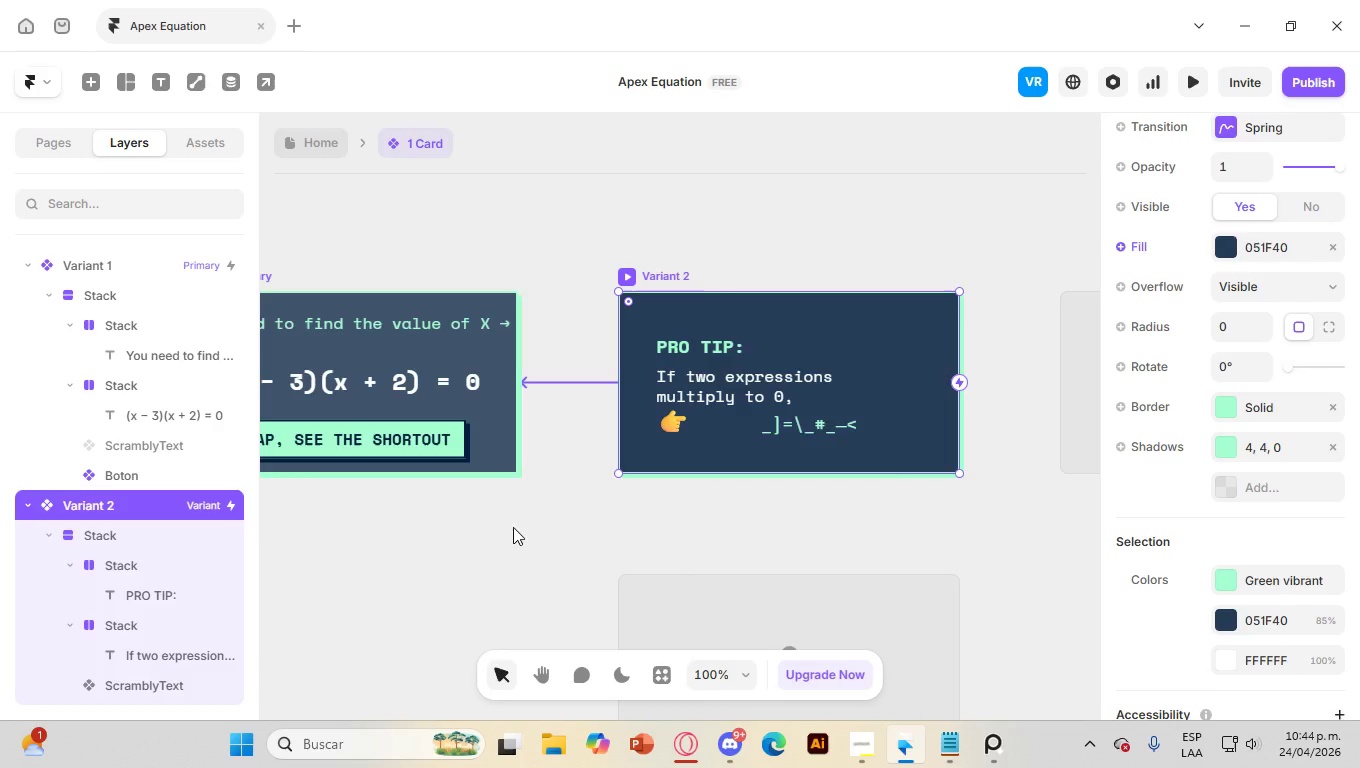 
left_click([503, 542])
 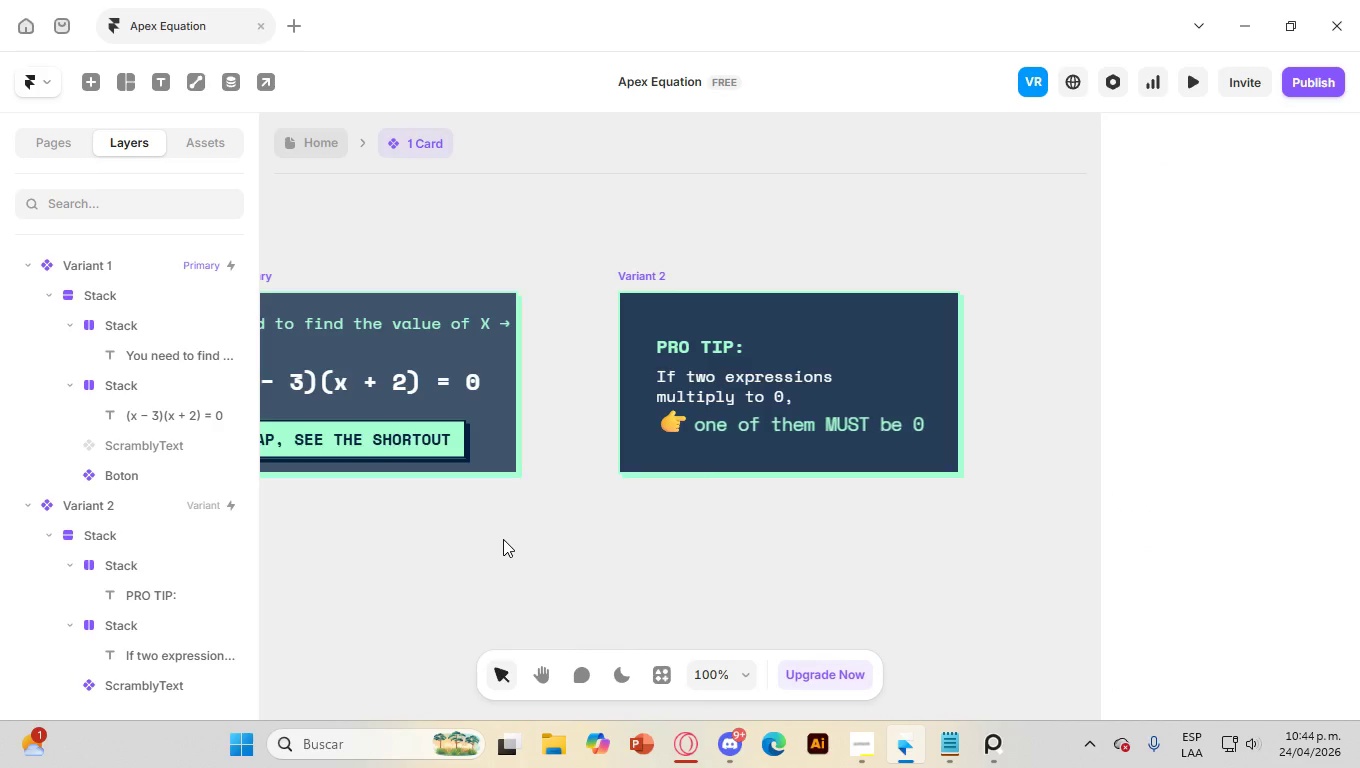 
scroll: coordinate [497, 536], scroll_direction: up, amount: 5.0
 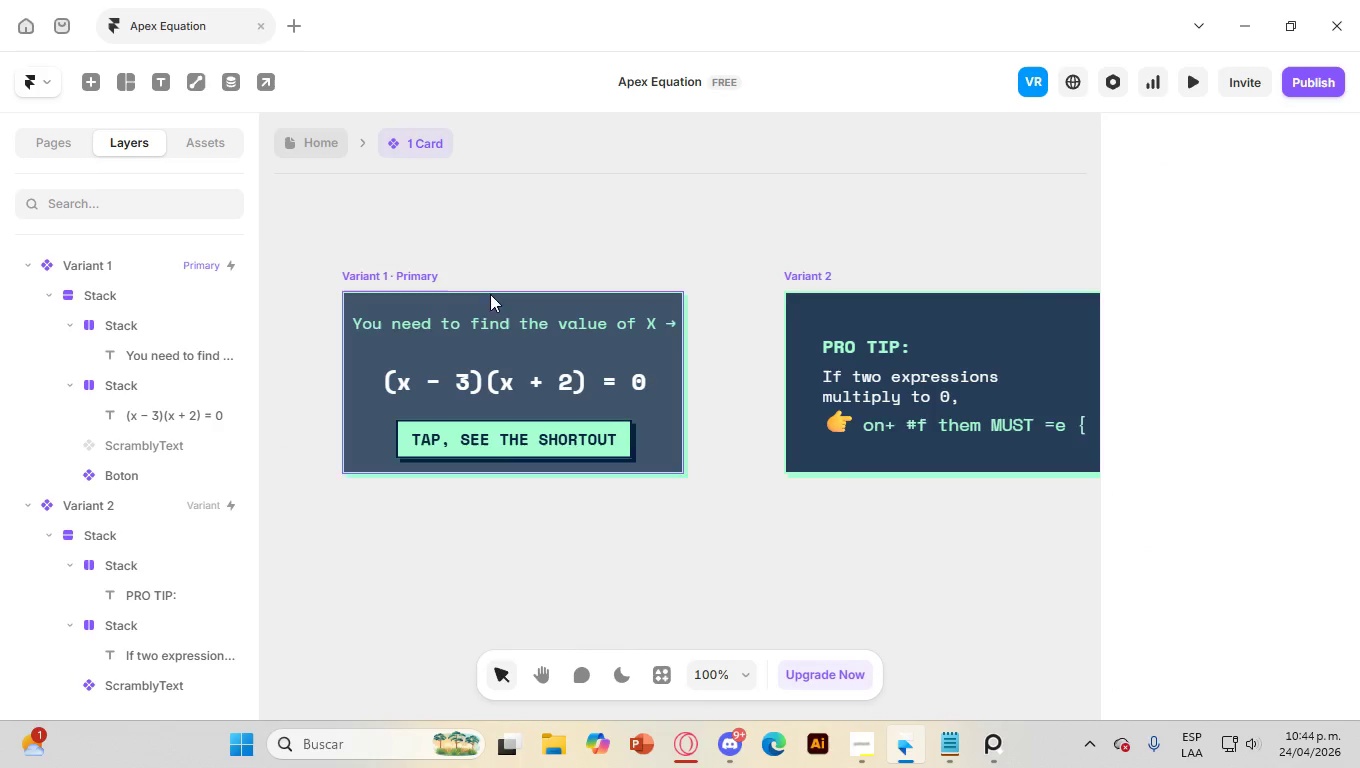 
left_click([496, 325])
 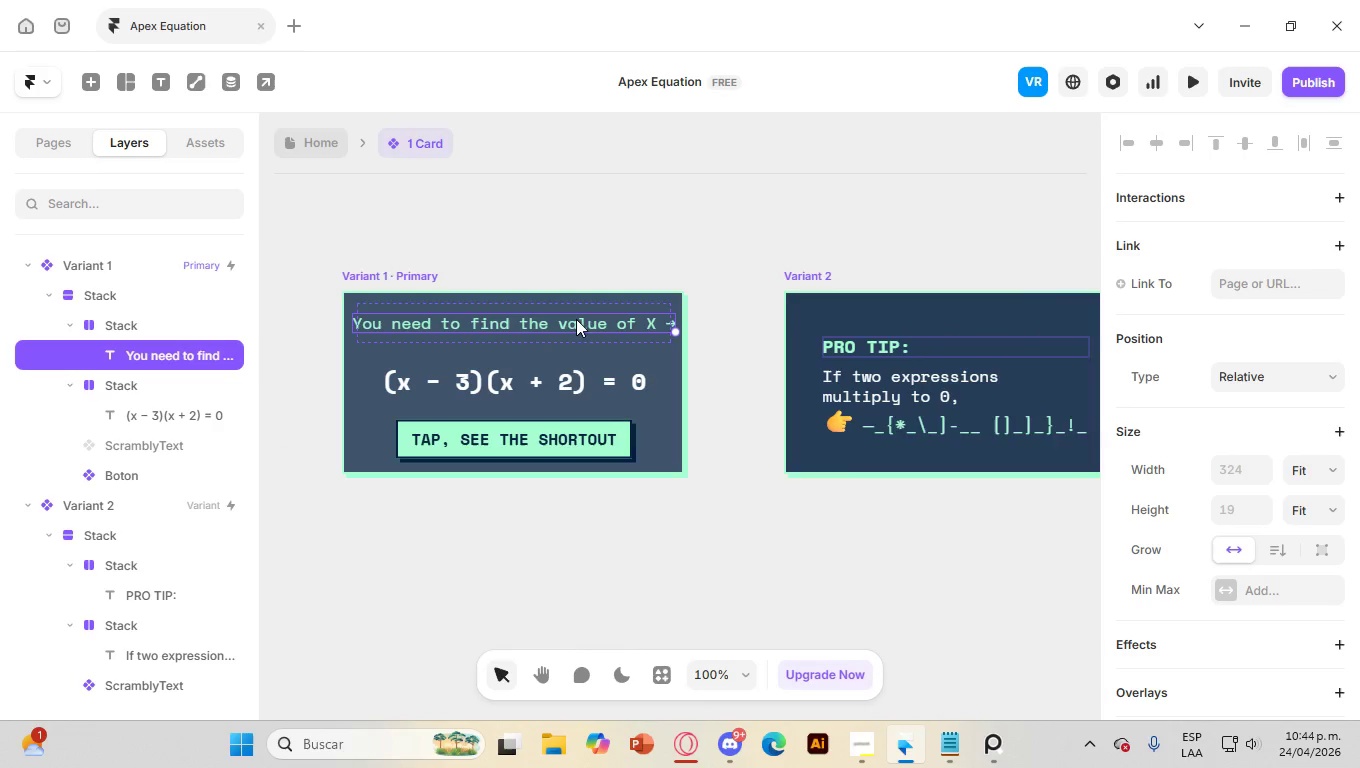 
left_click([560, 318])
 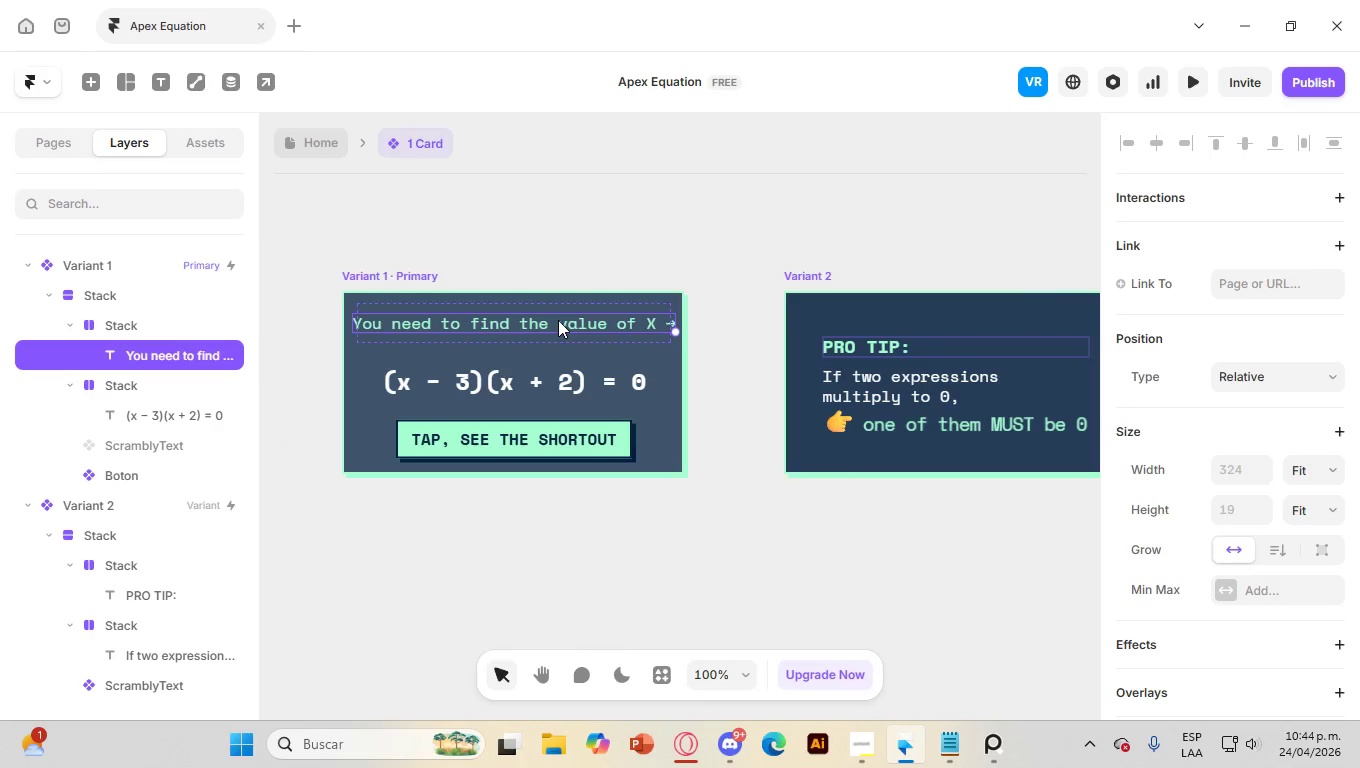 
double_click([558, 320])
 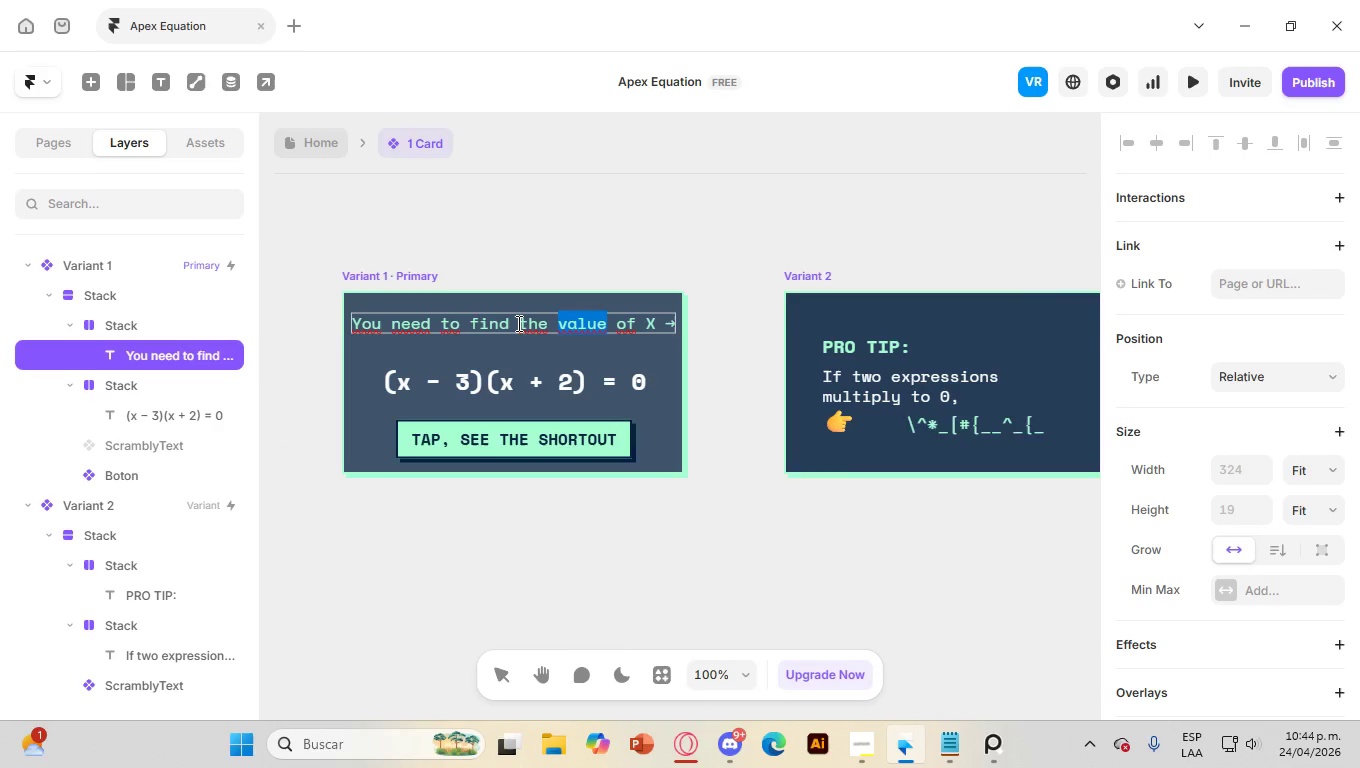 
left_click([517, 323])
 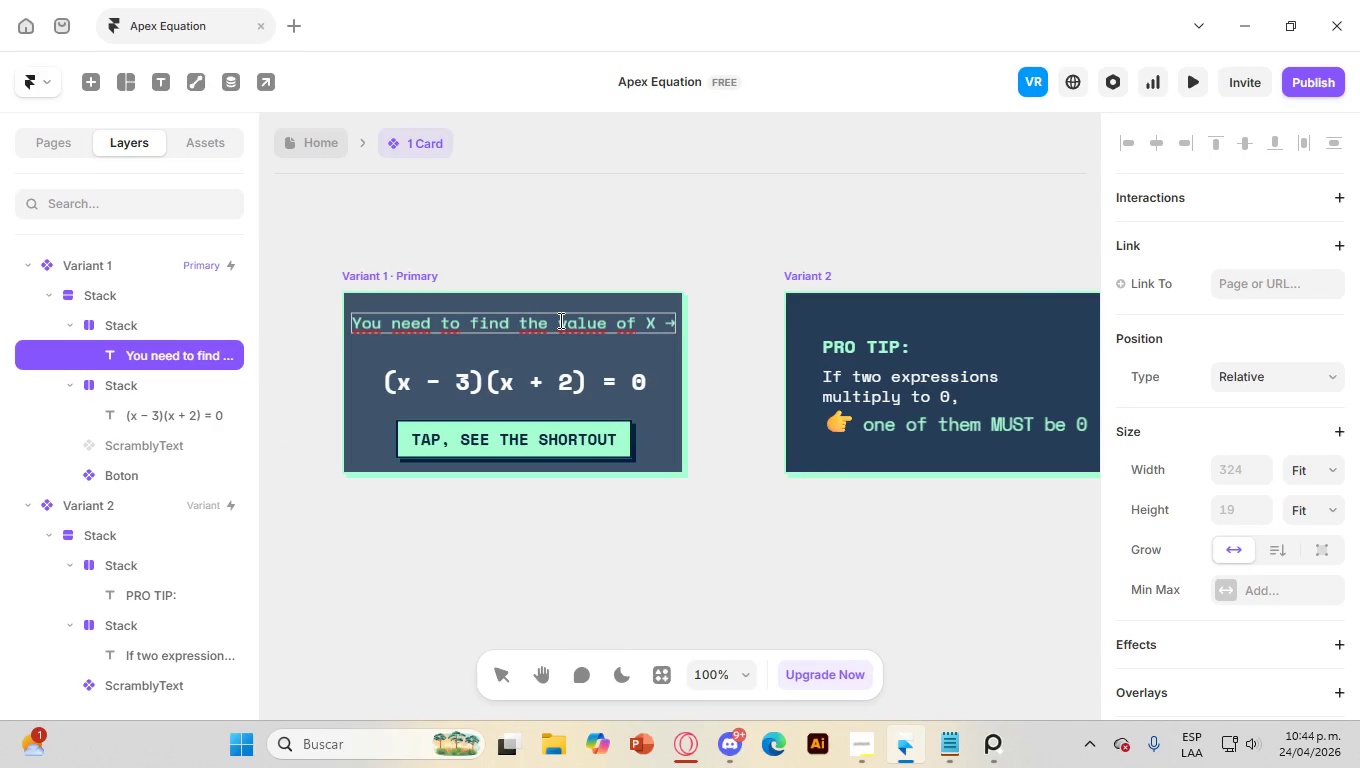 
left_click([559, 320])
 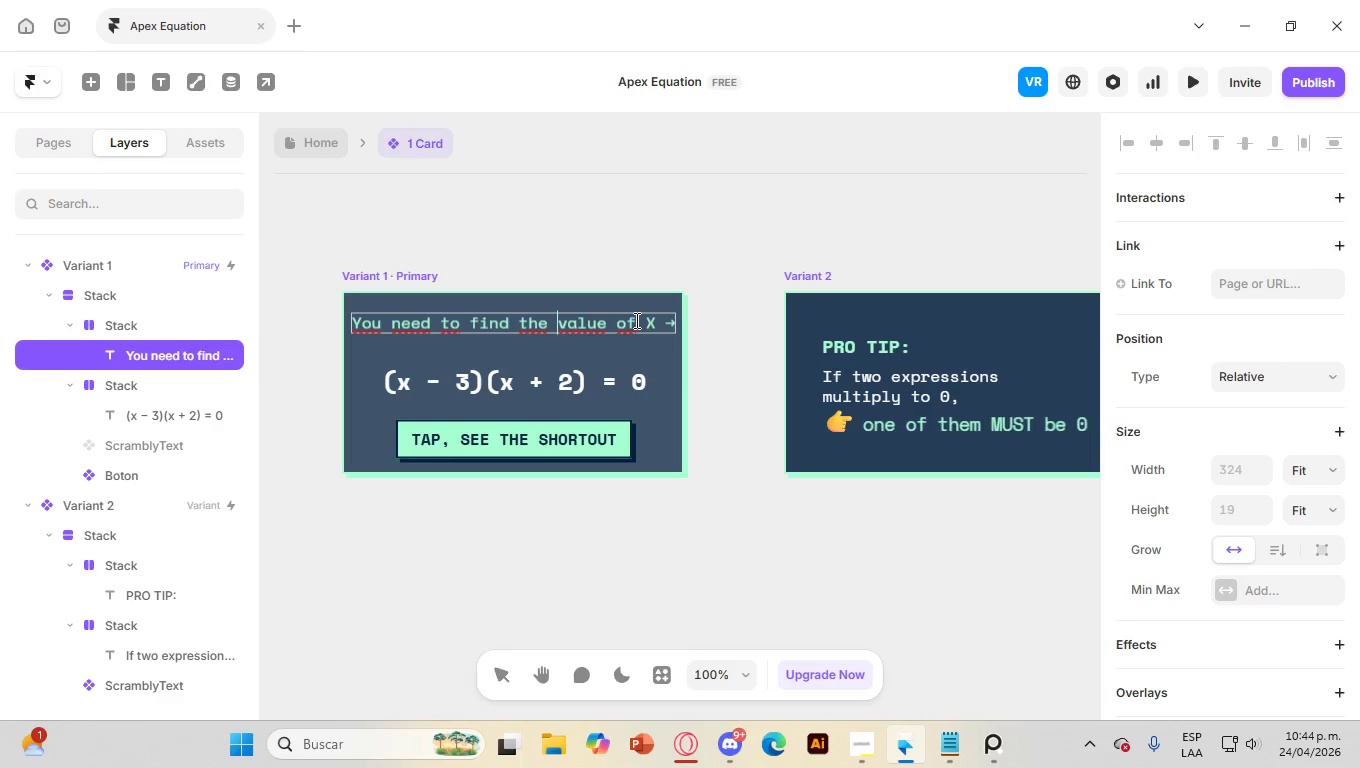 
key(Enter)
 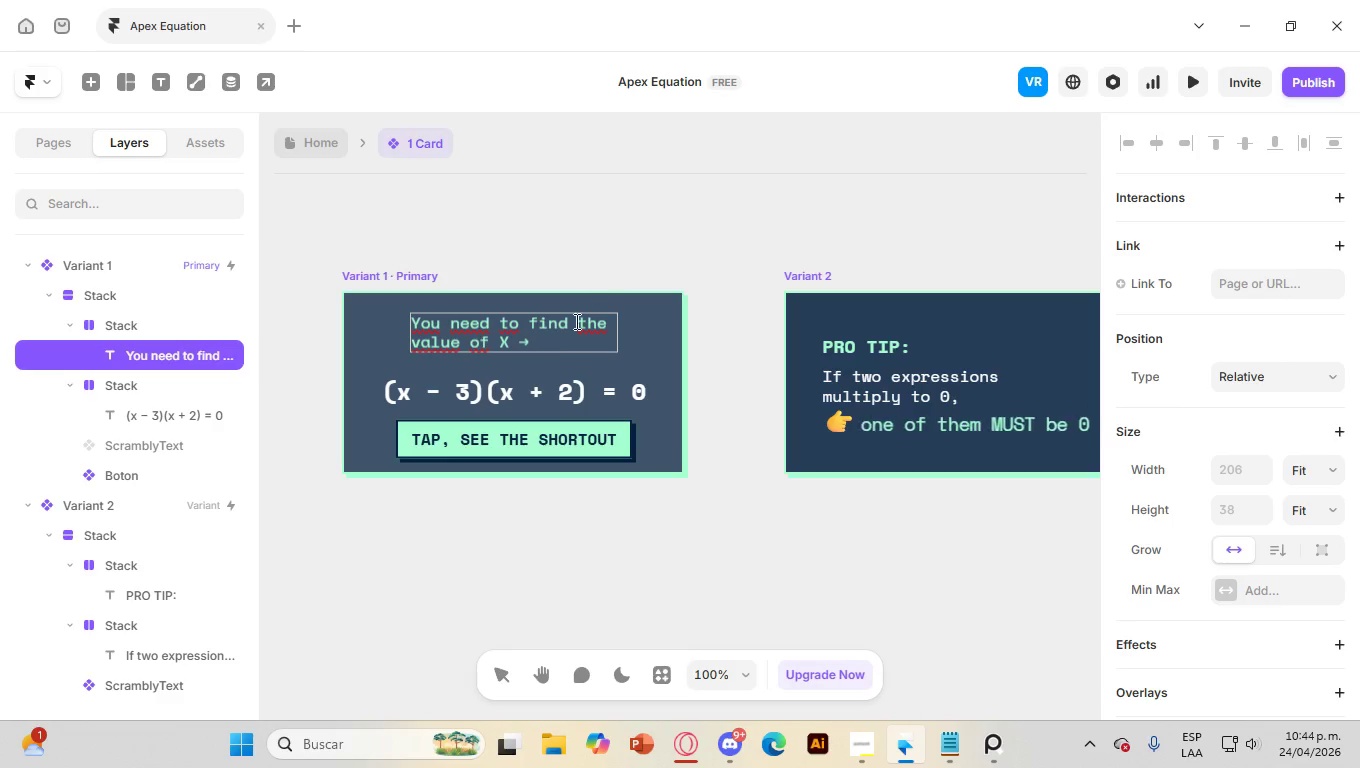 
left_click([527, 368])
 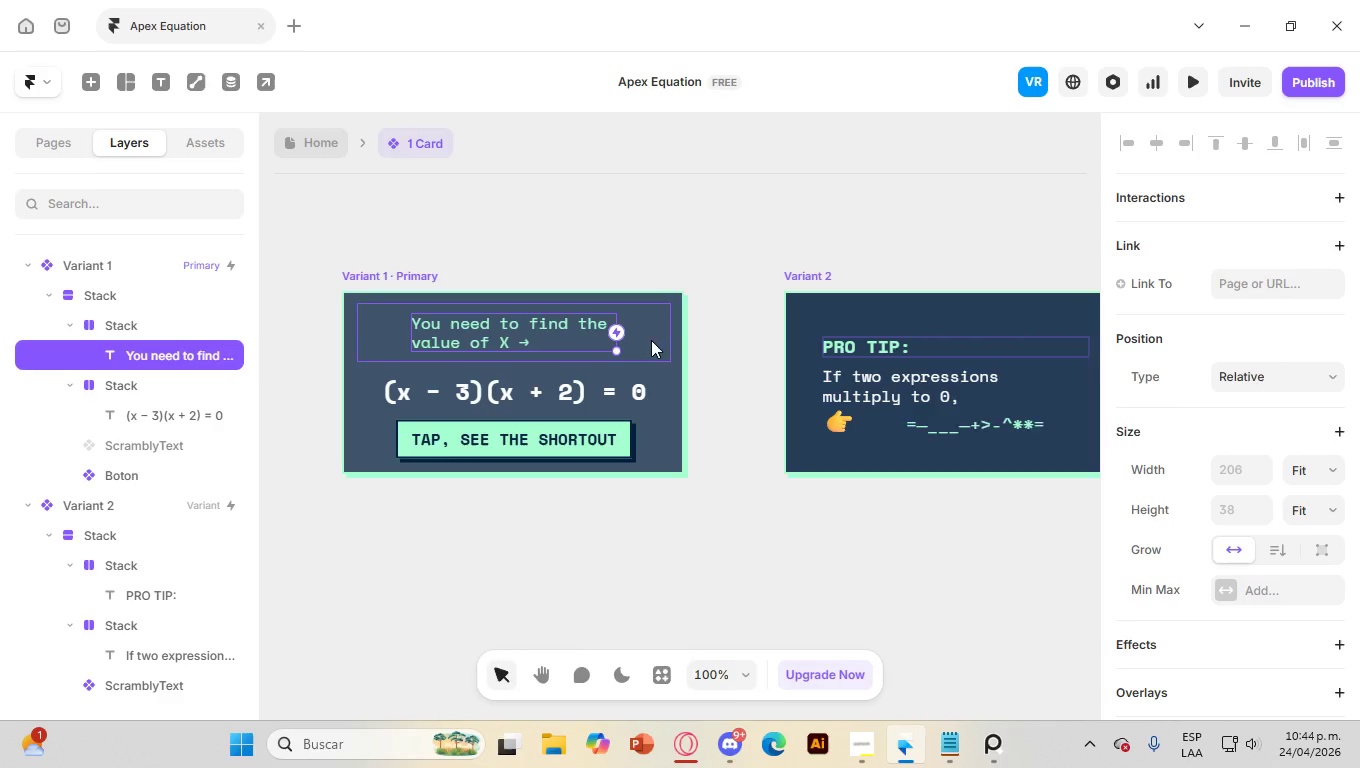 
left_click([665, 327])
 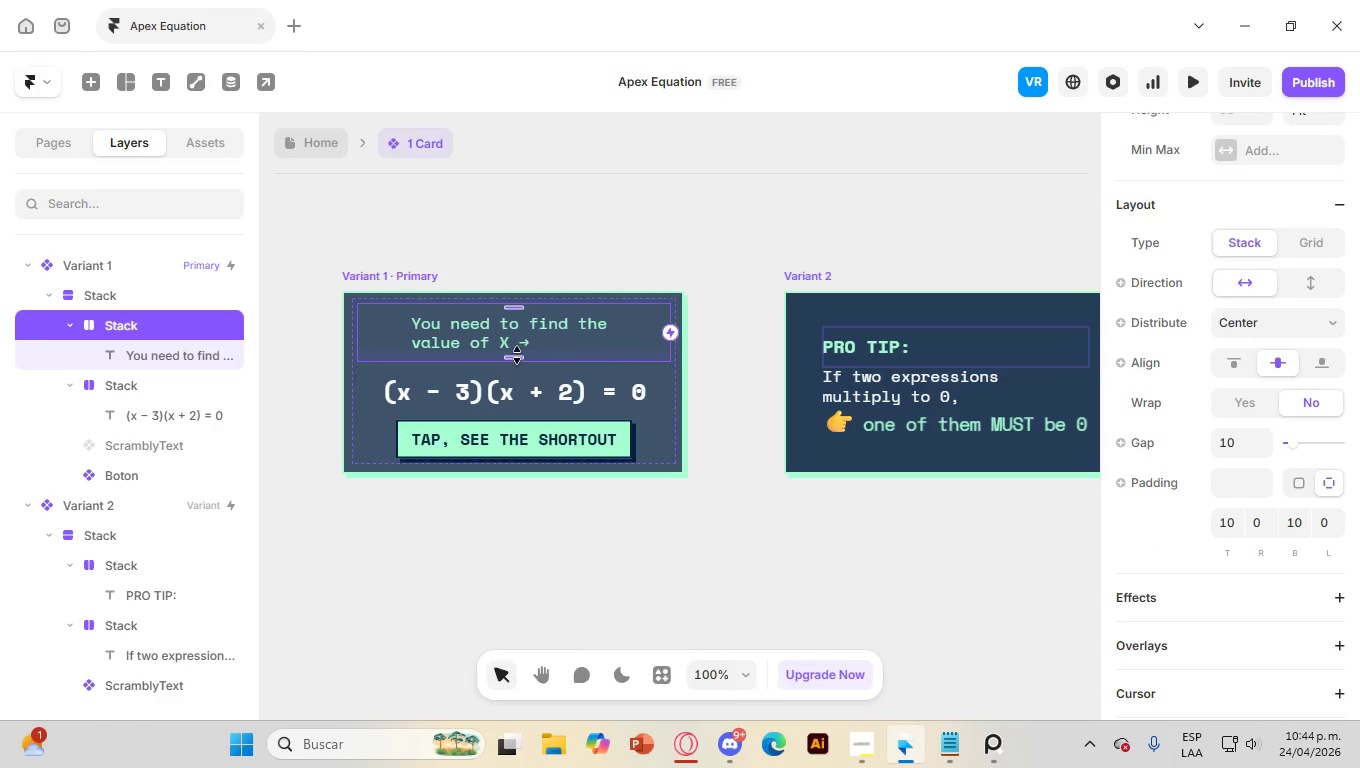 
left_click_drag(start_coordinate=[516, 355], to_coordinate=[519, 344])
 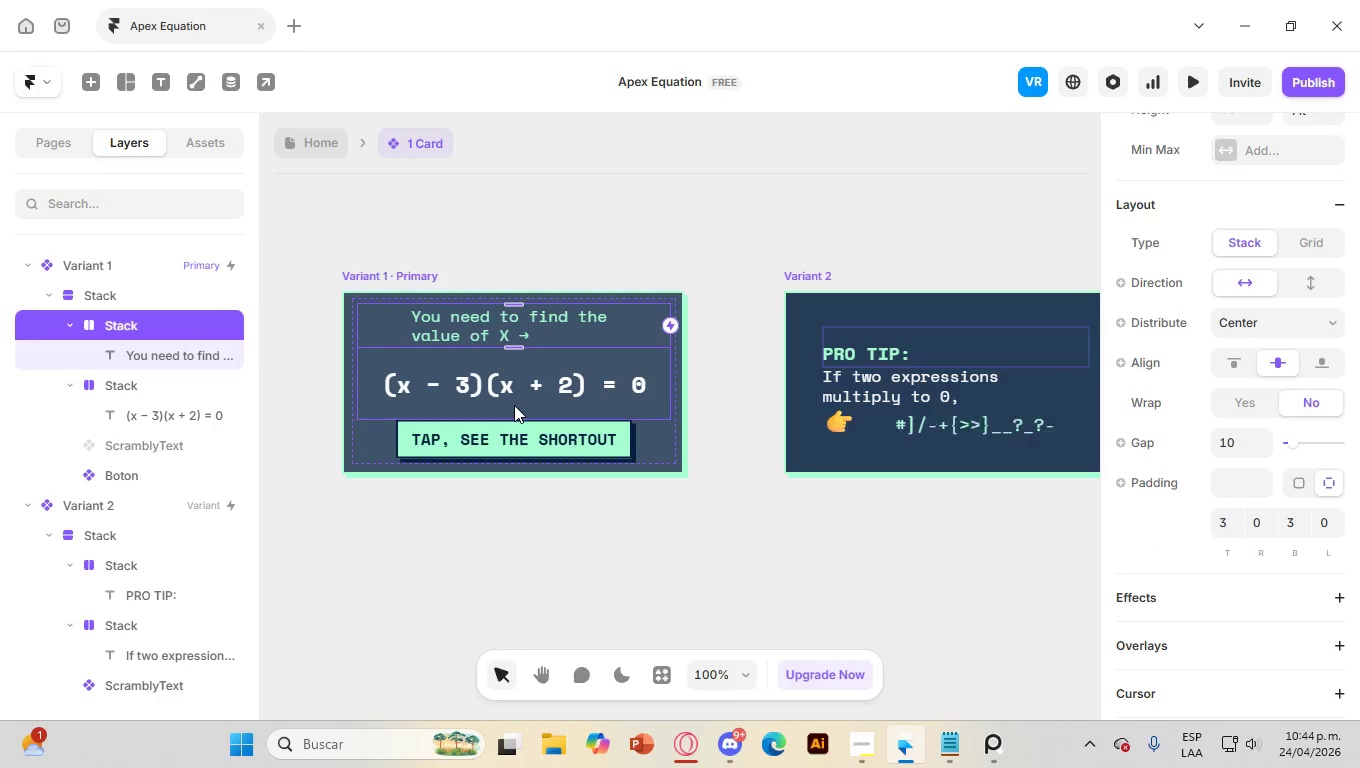 
left_click([514, 405])
 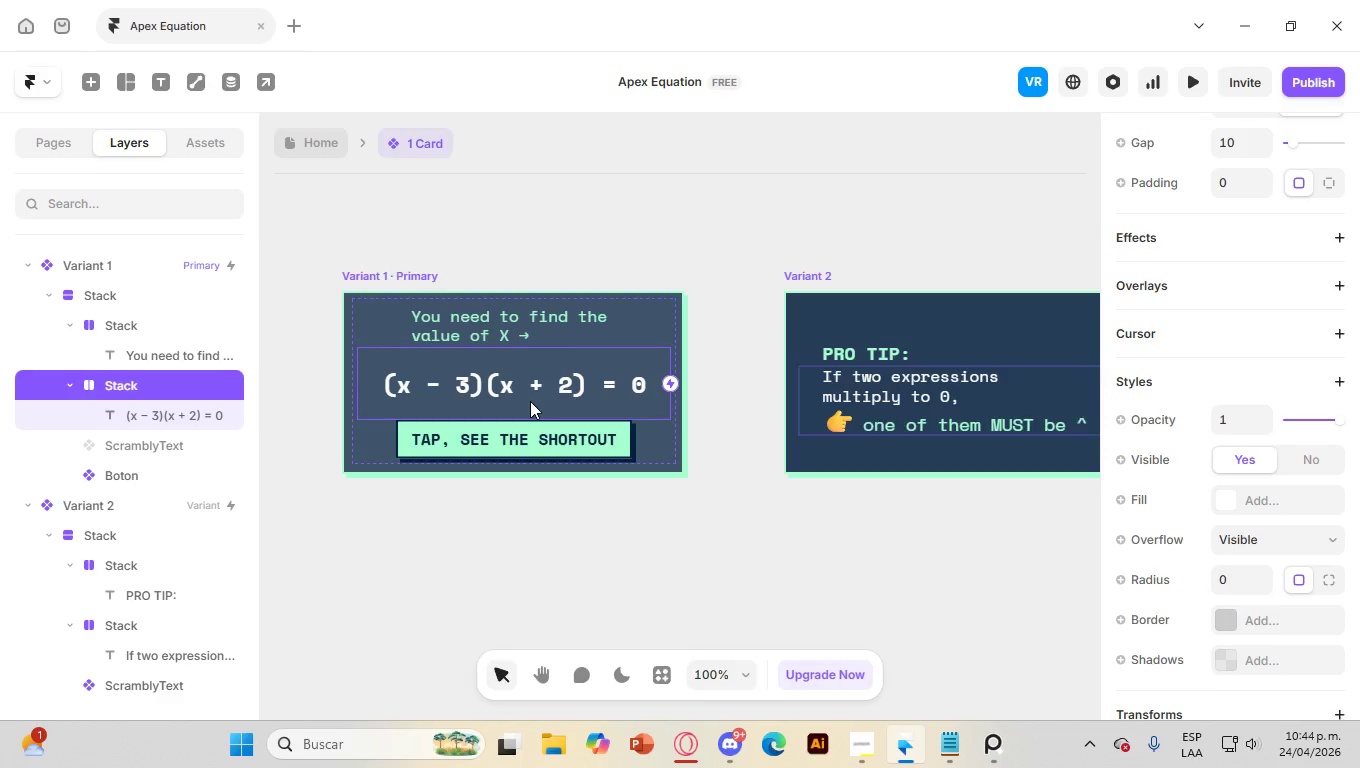 
double_click([530, 401])
 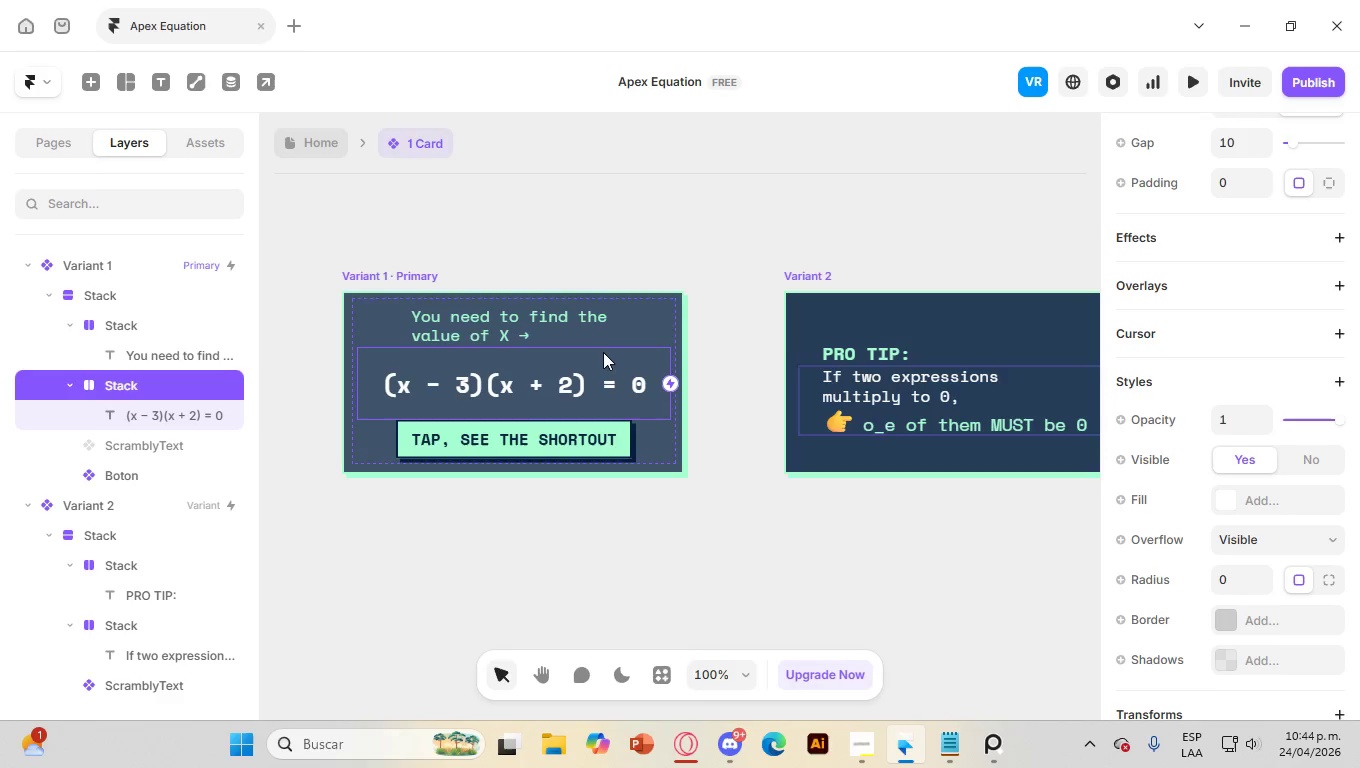 
scroll: coordinate [1272, 430], scroll_direction: down, amount: 4.0
 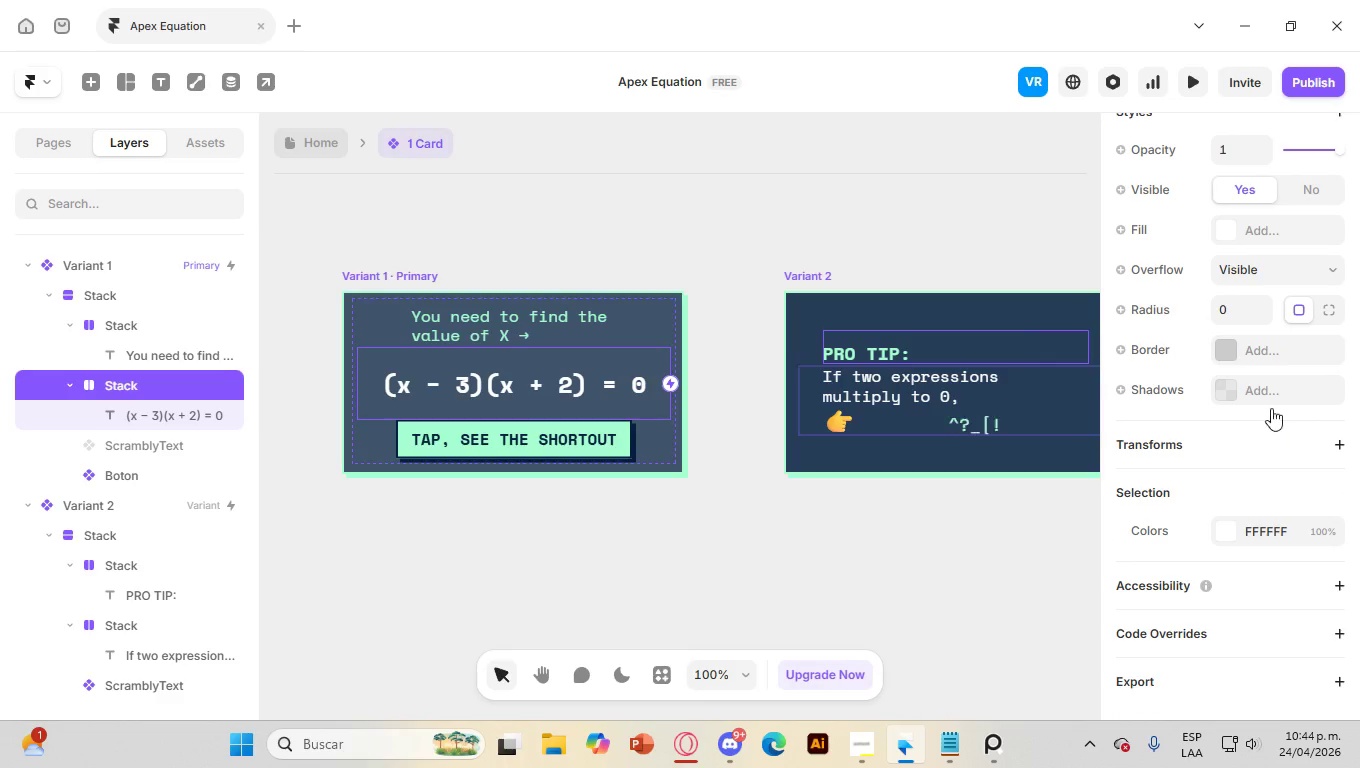 
scroll: coordinate [1301, 349], scroll_direction: up, amount: 8.0
 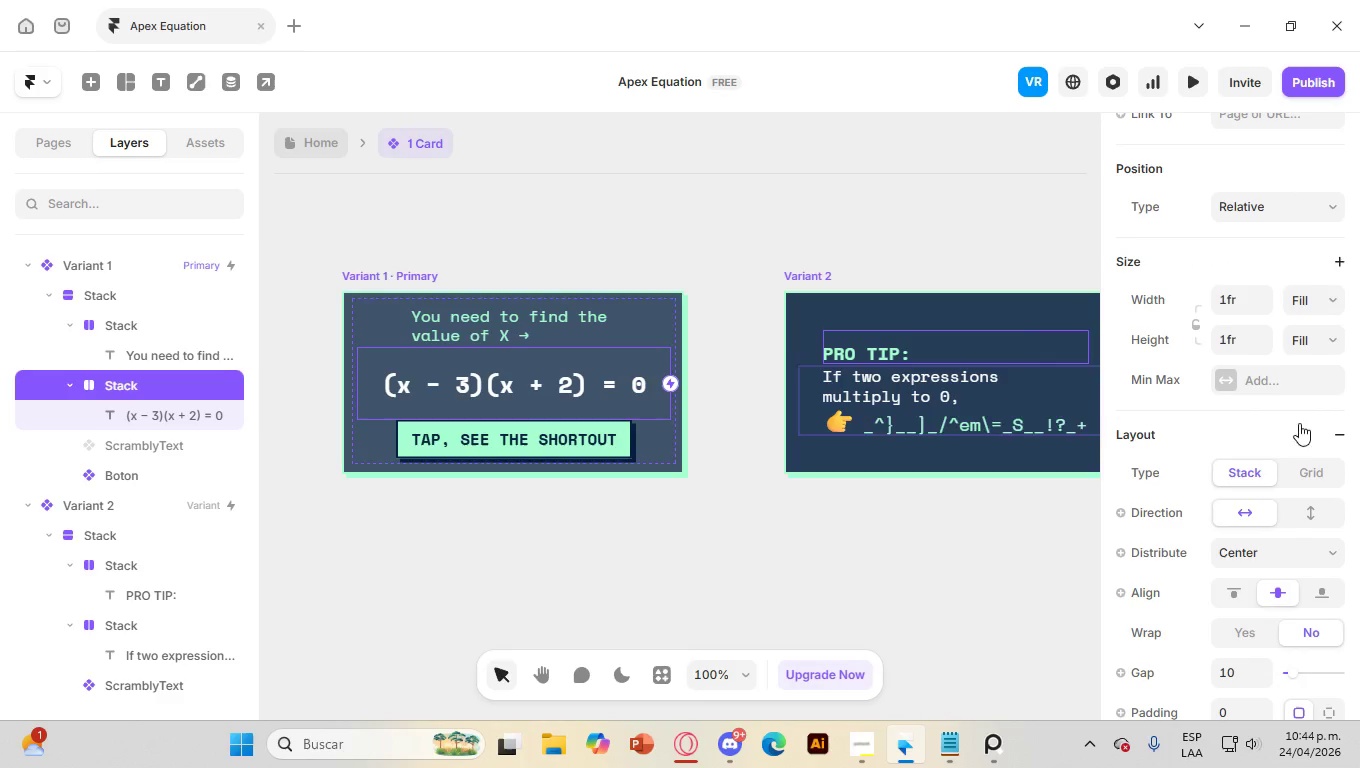 
scroll: coordinate [1293, 438], scroll_direction: down, amount: 2.0
 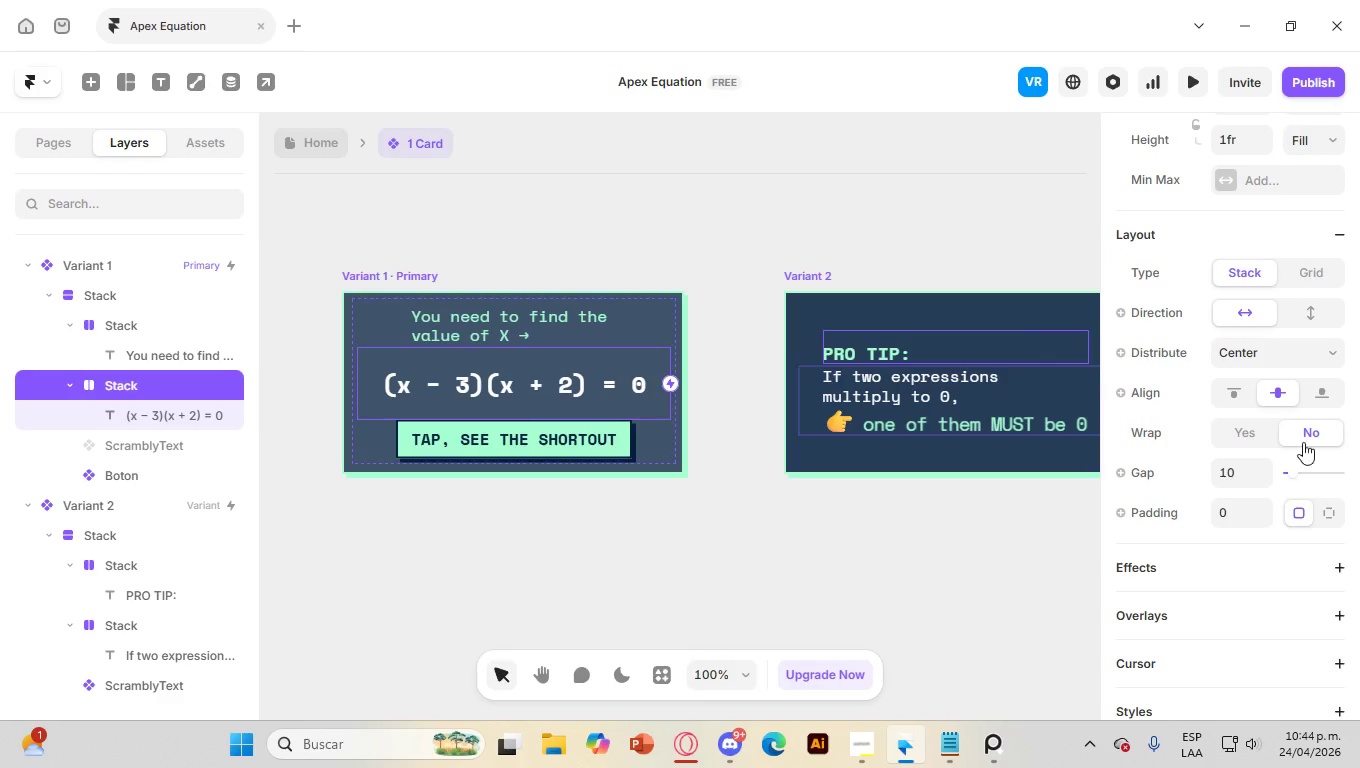 
scroll: coordinate [1301, 427], scroll_direction: up, amount: 3.0
 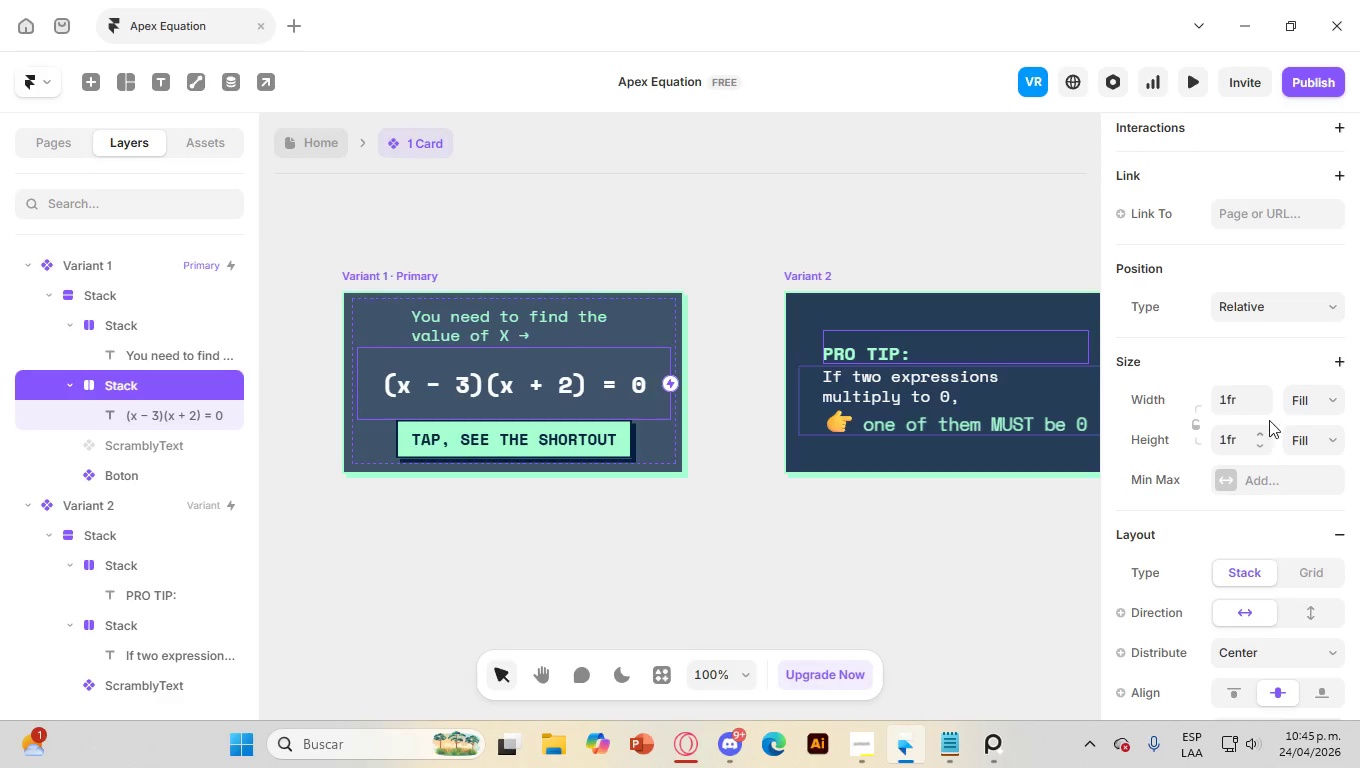 
left_click([1333, 402])
 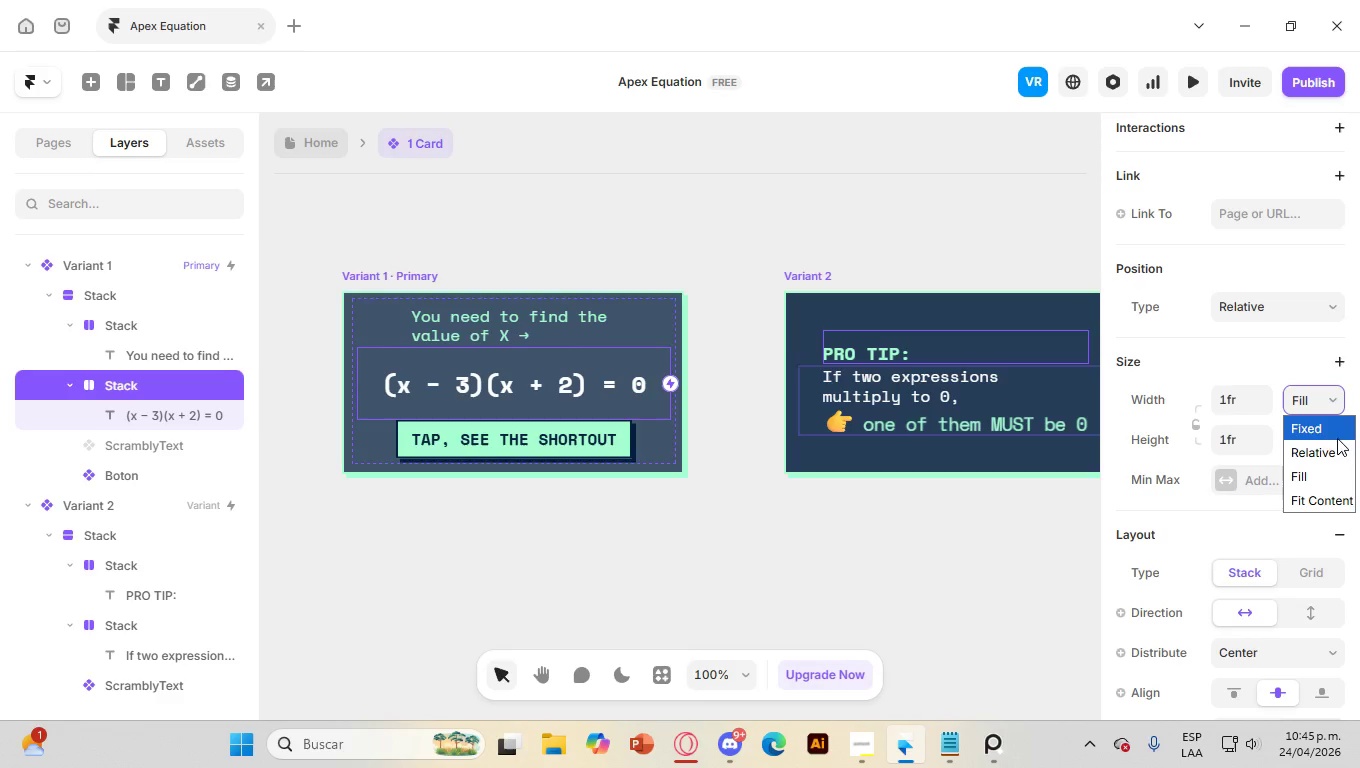 
left_click([1240, 438])
 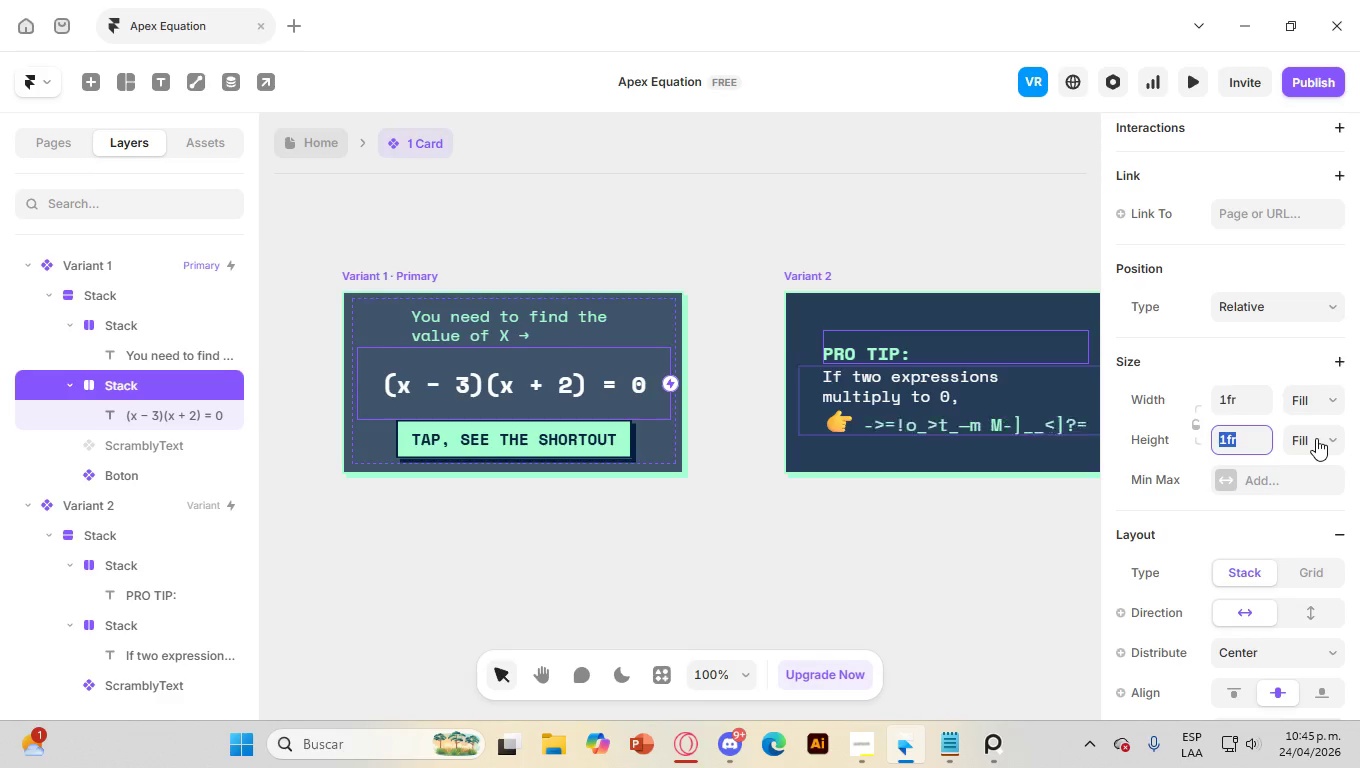 
left_click([1317, 438])
 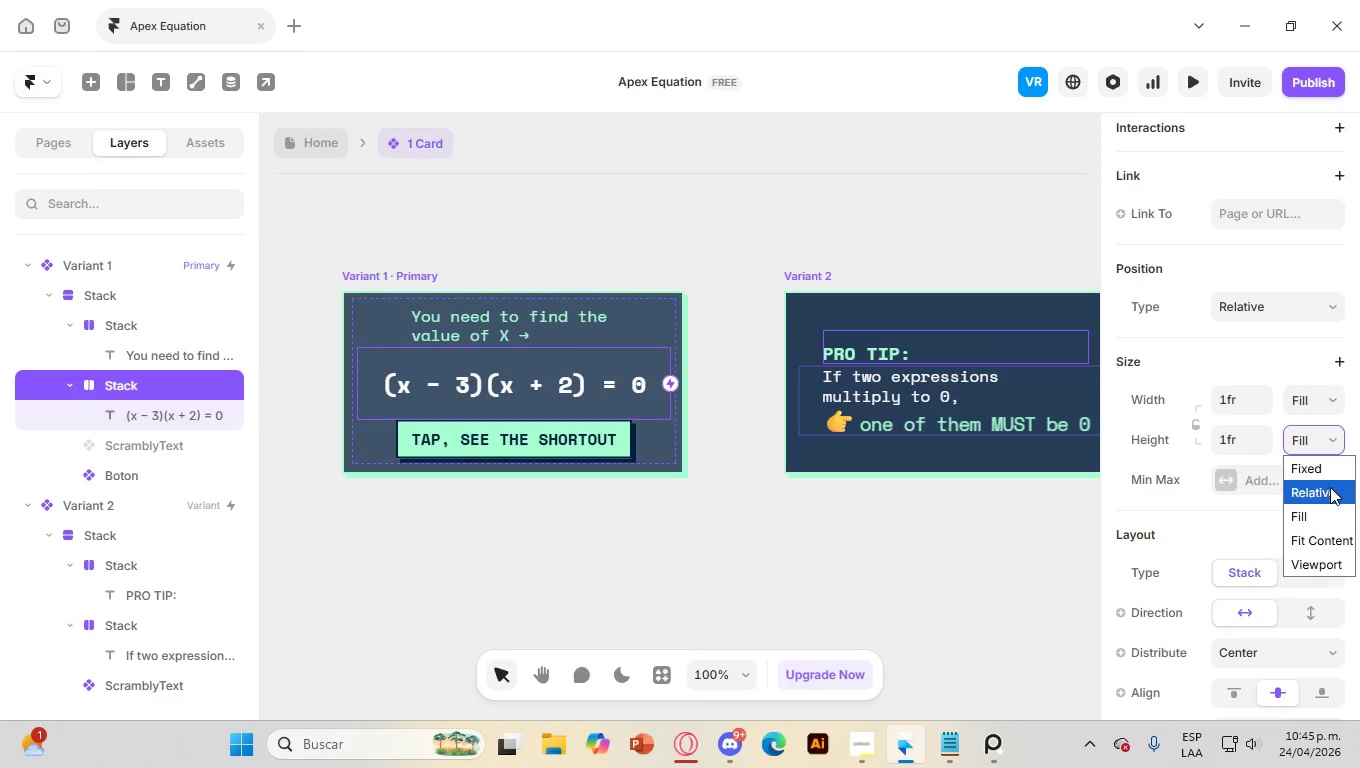 
left_click([1330, 489])
 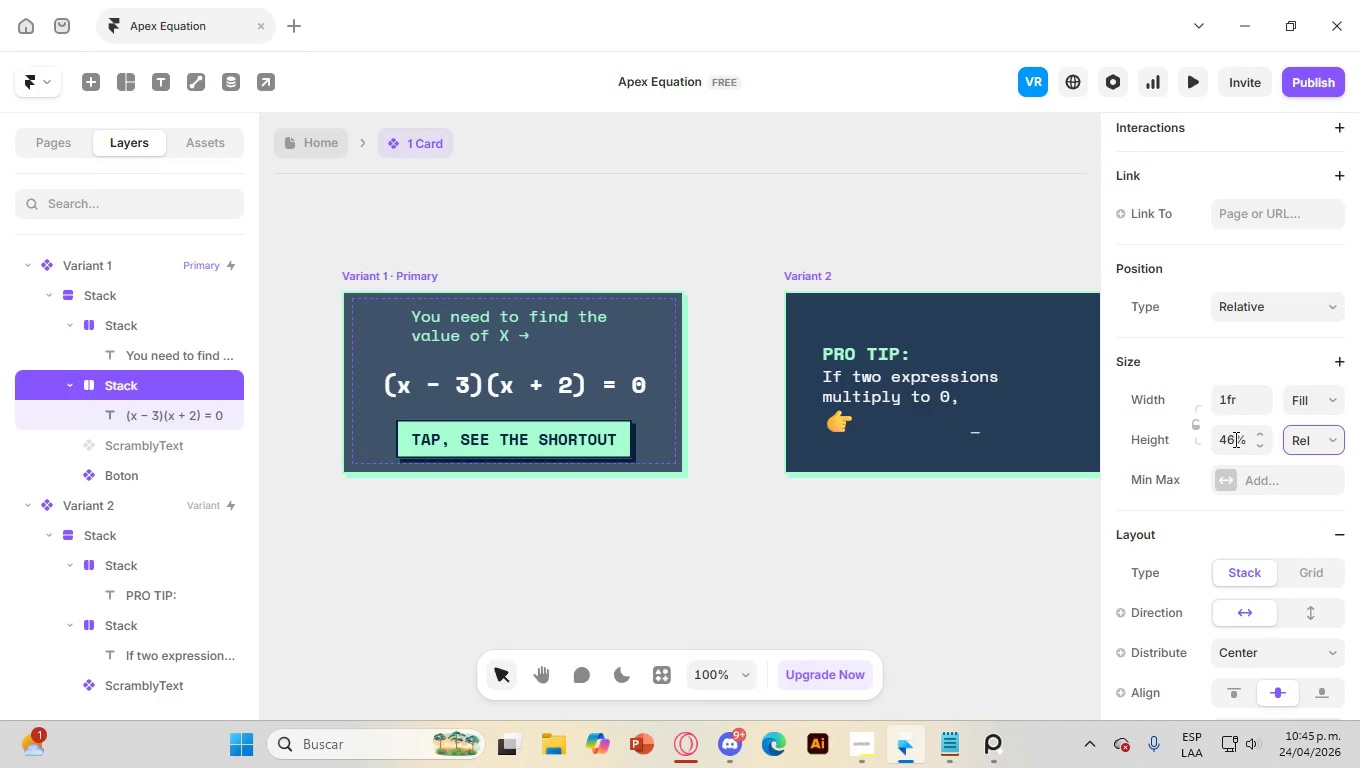 
left_click([1232, 439])
 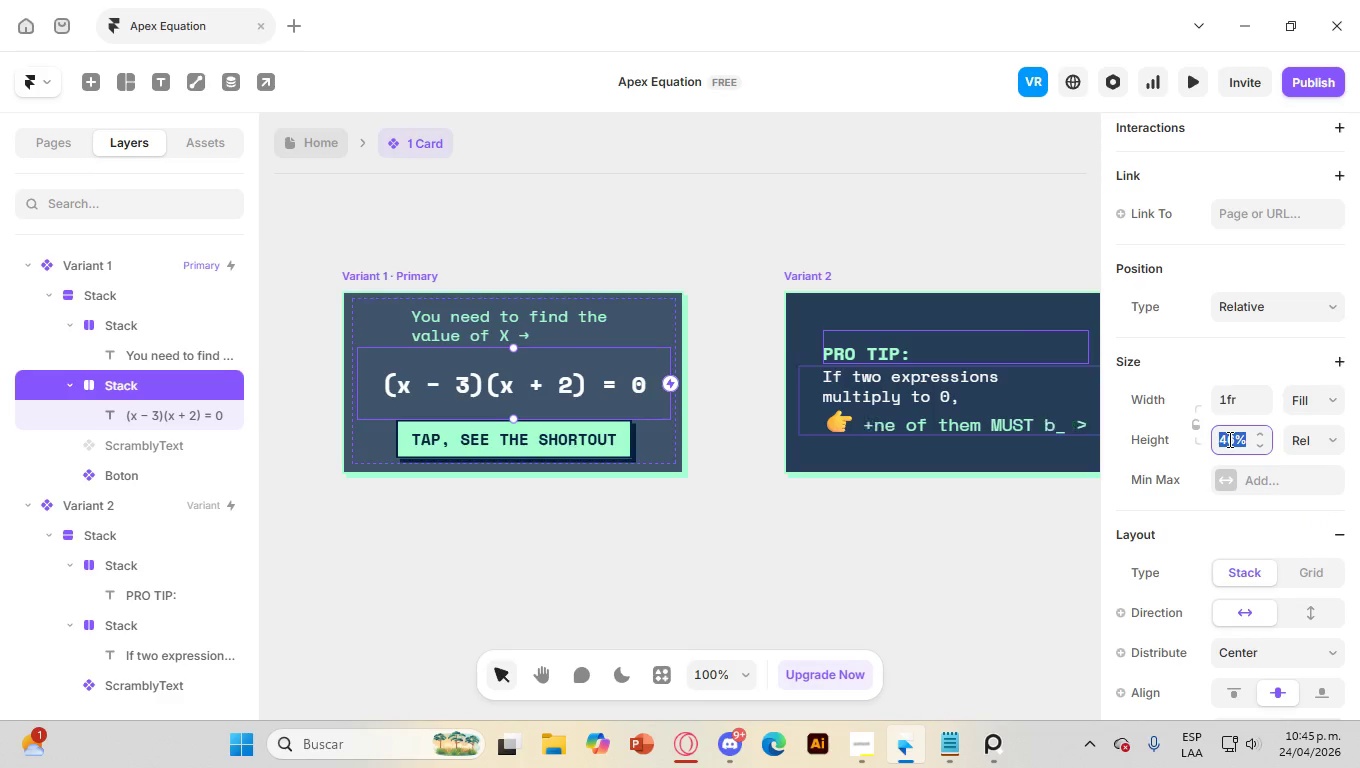 
key(ArrowDown)
 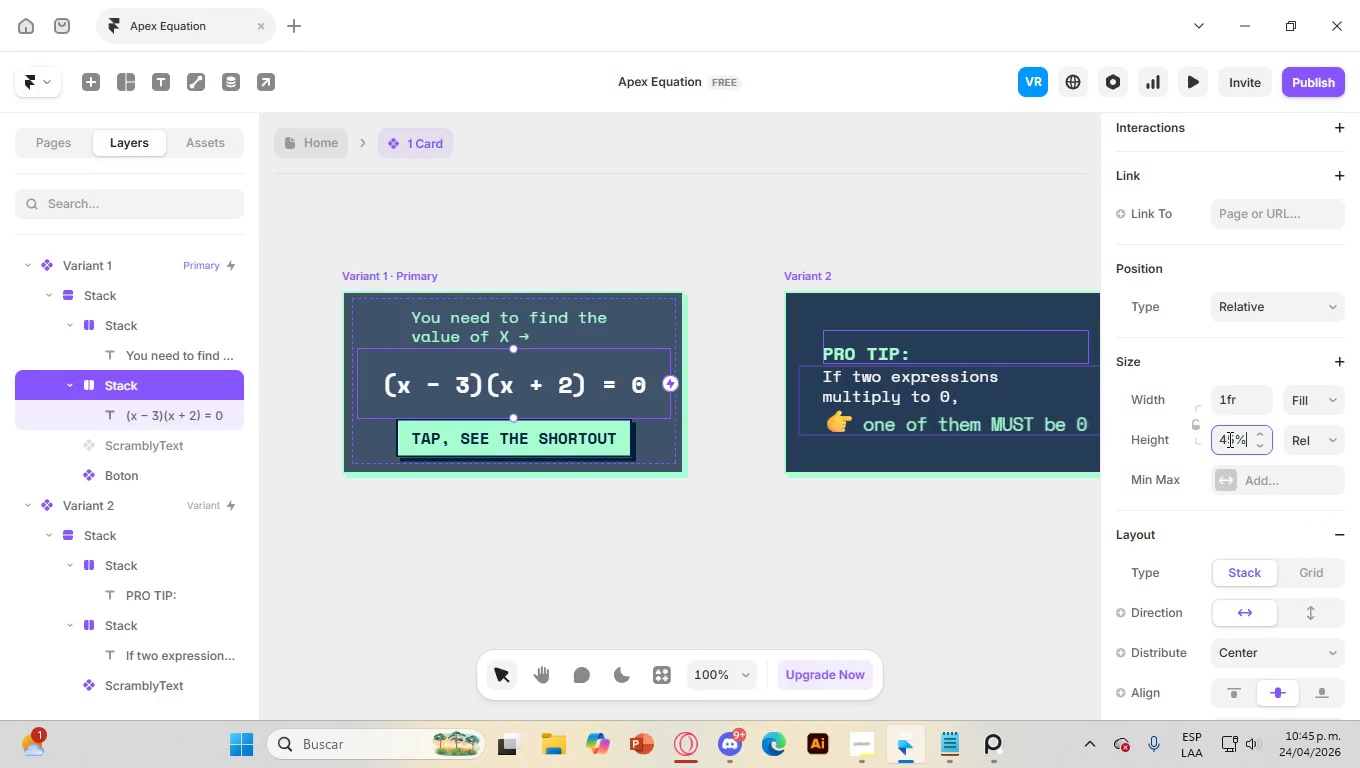 
key(ArrowDown)
 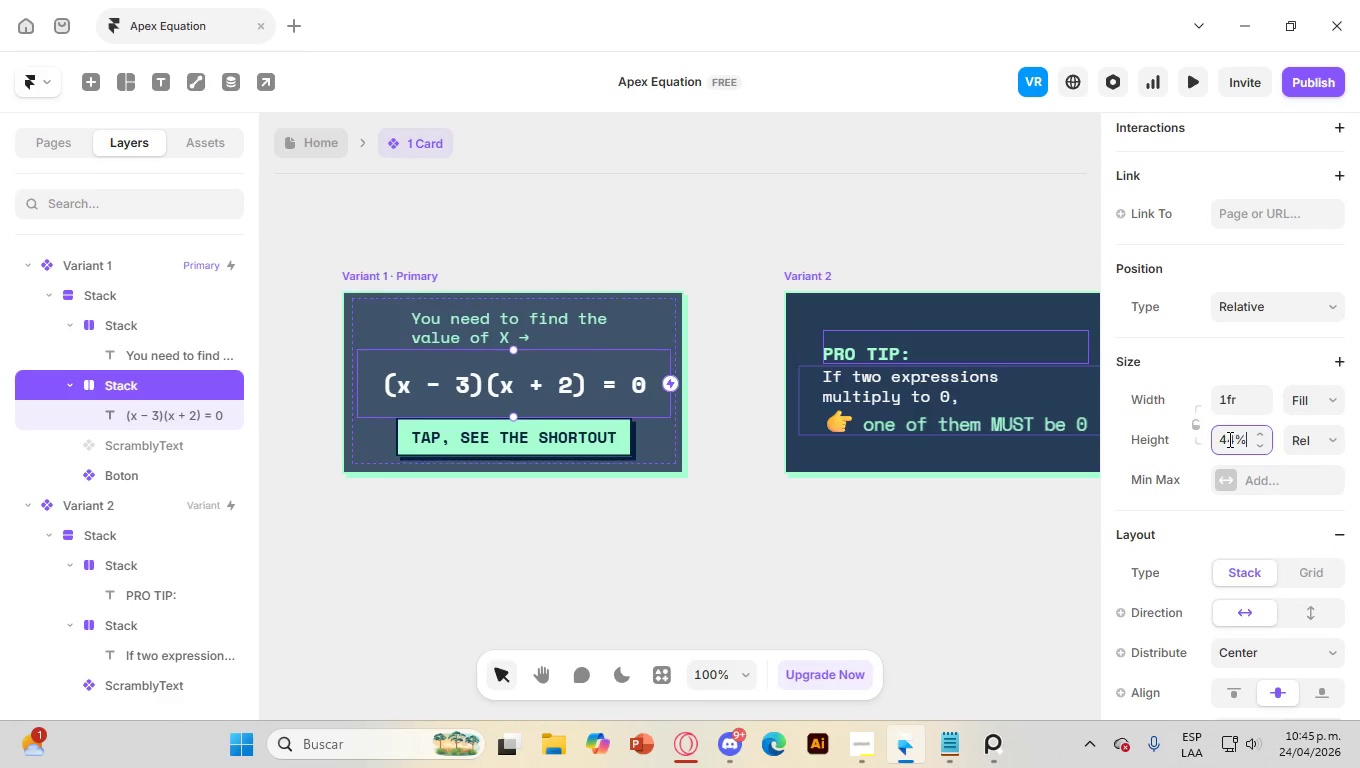 
key(ArrowDown)
 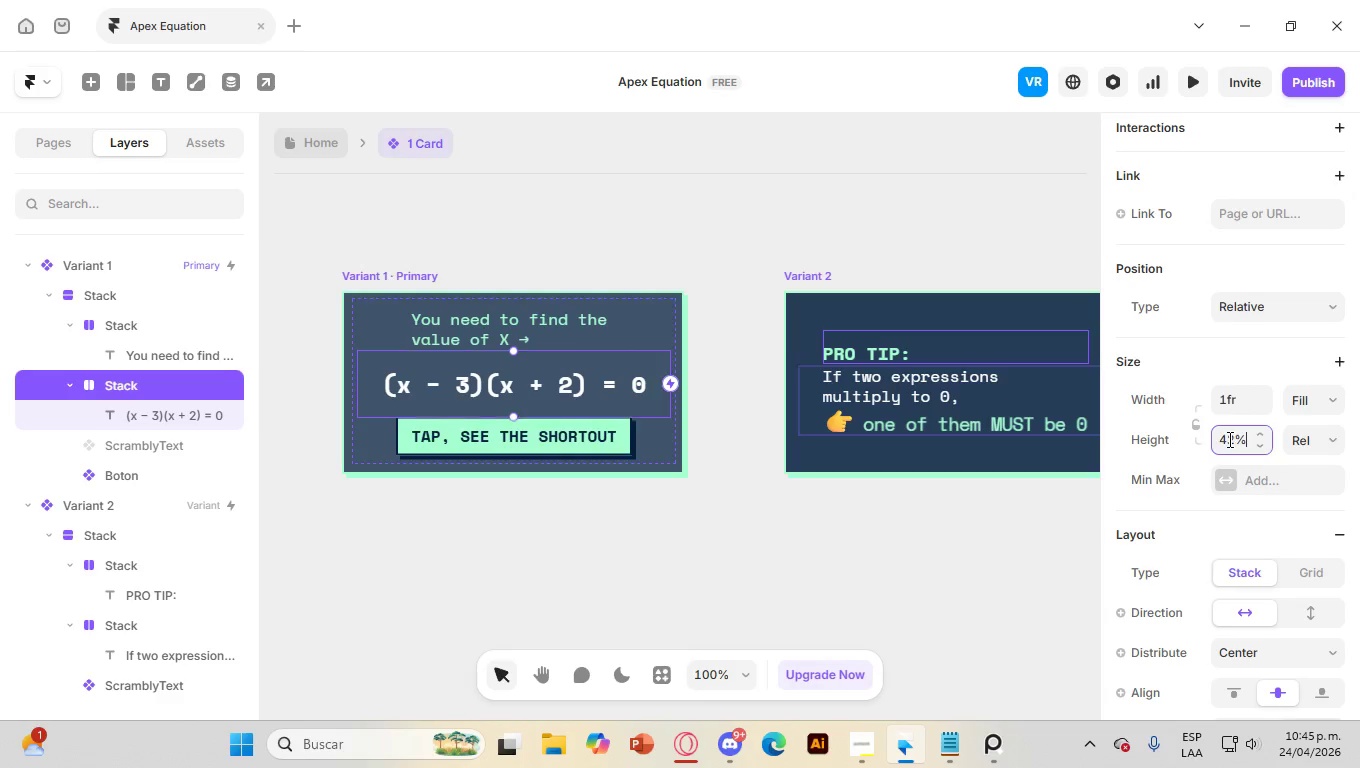 
key(ArrowDown)
 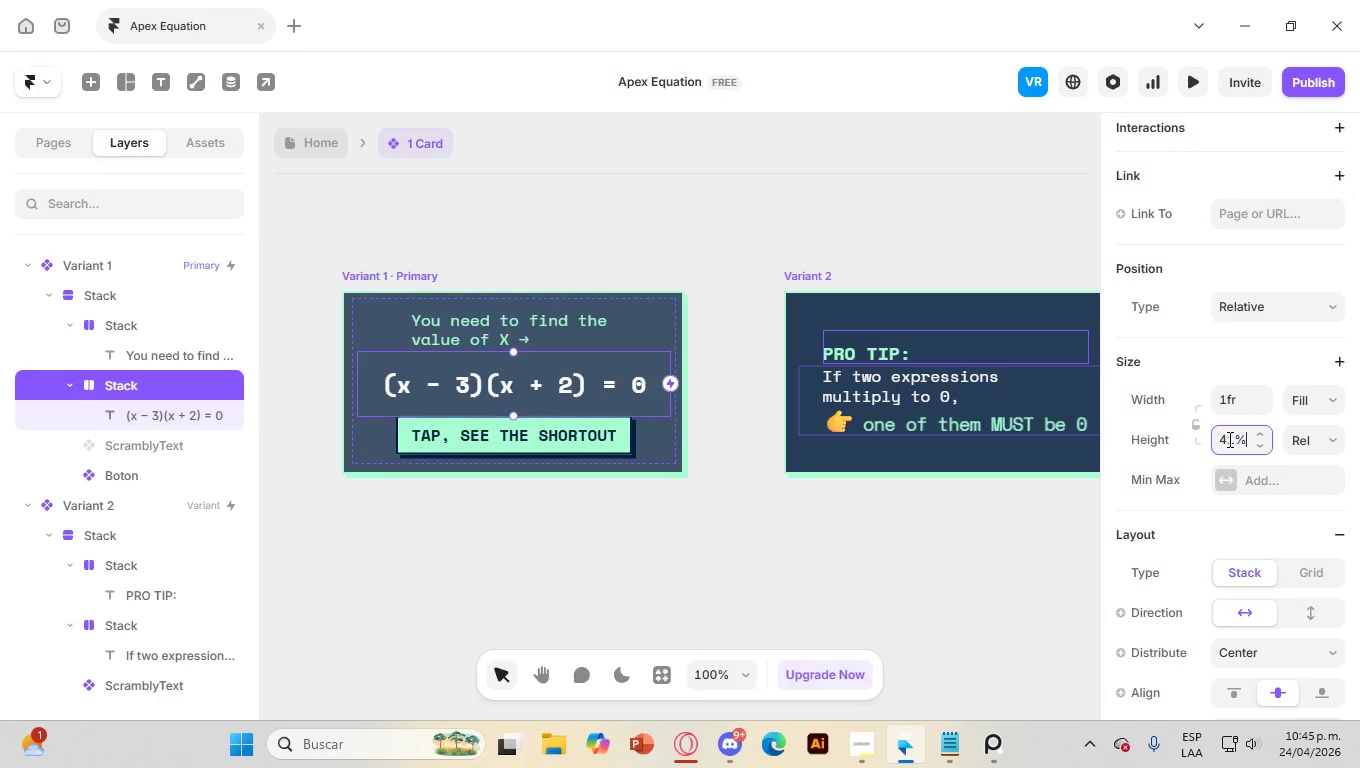 
key(ArrowDown)
 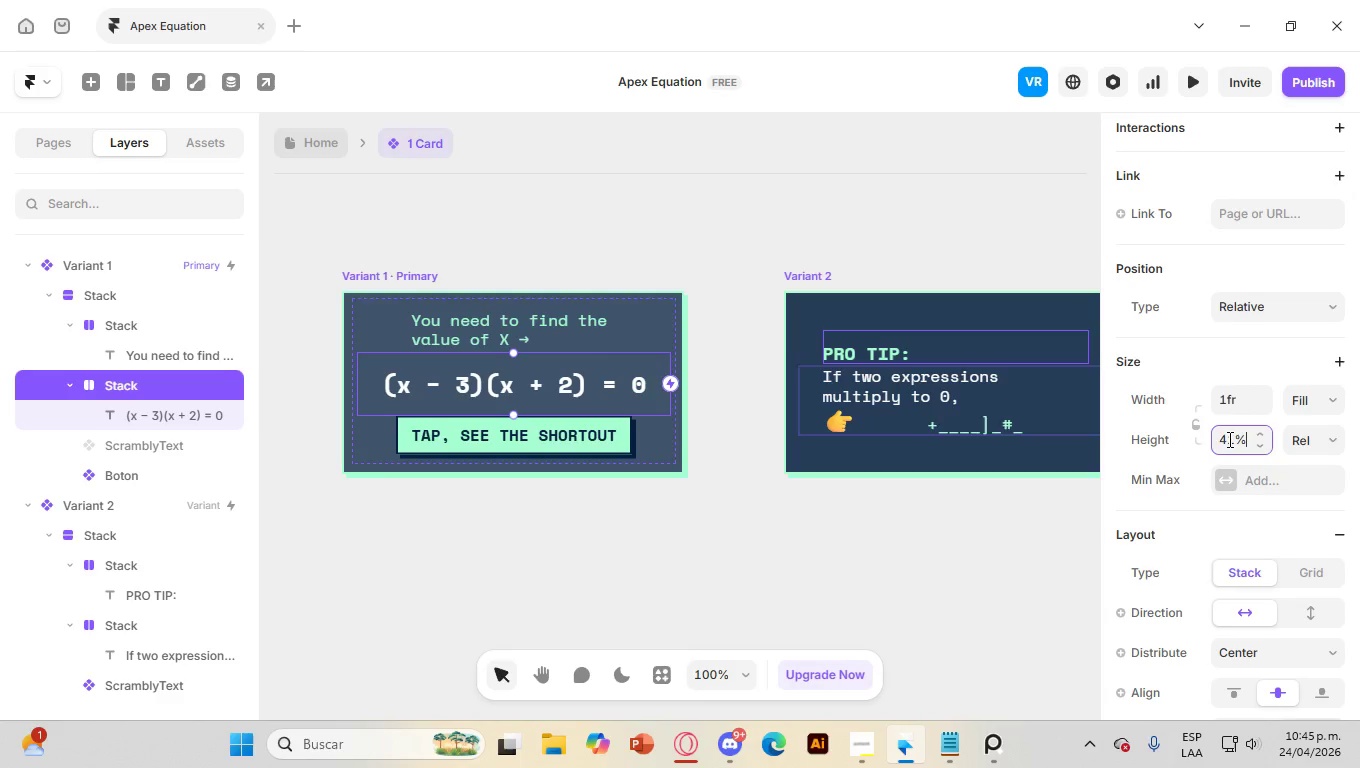 
key(ArrowDown)
 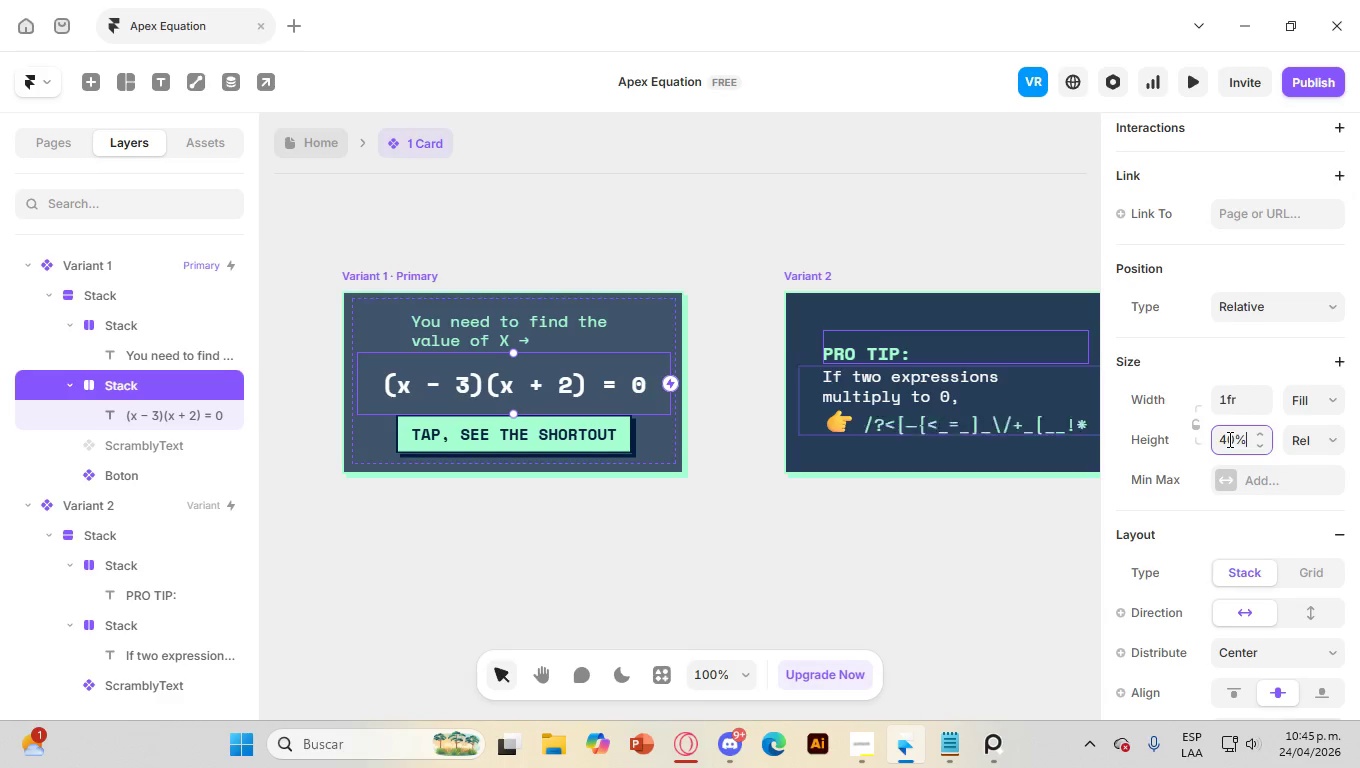 
key(ArrowDown)
 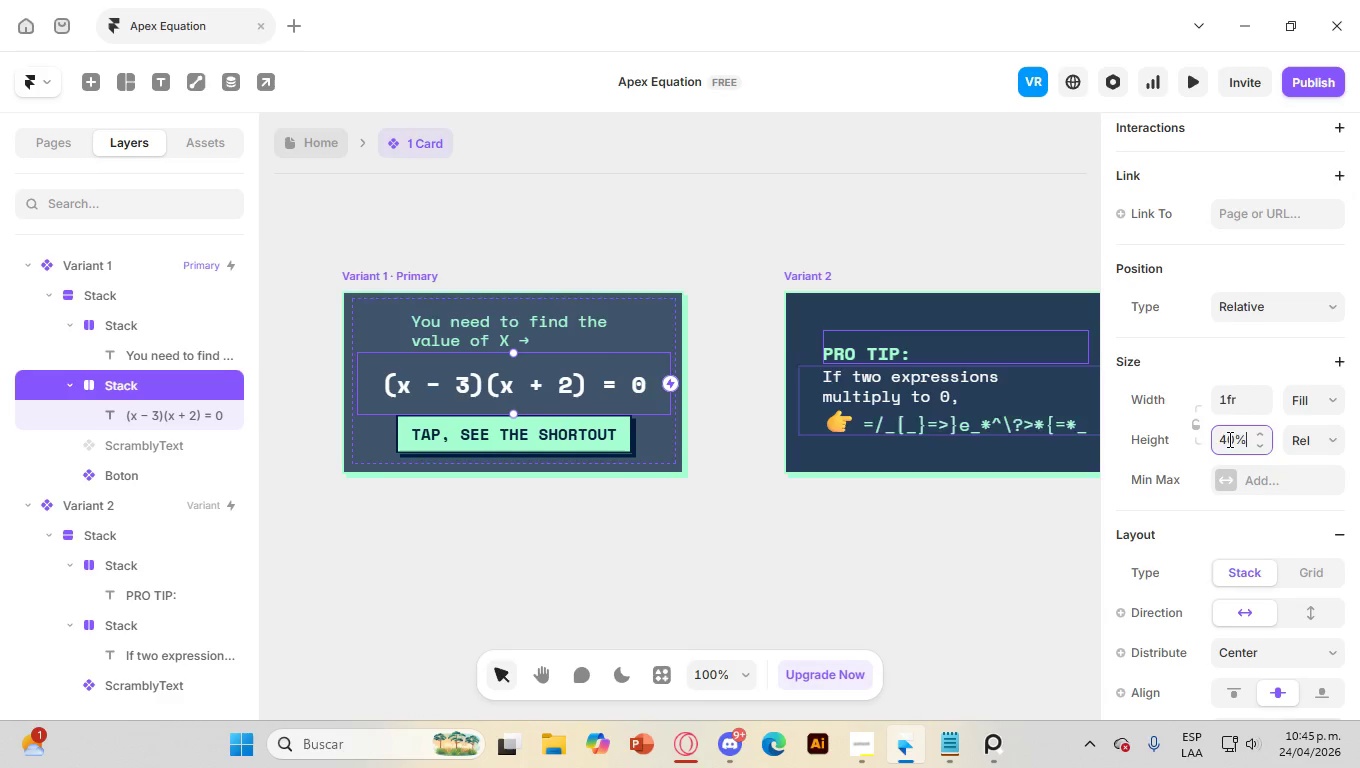 
key(ArrowDown)
 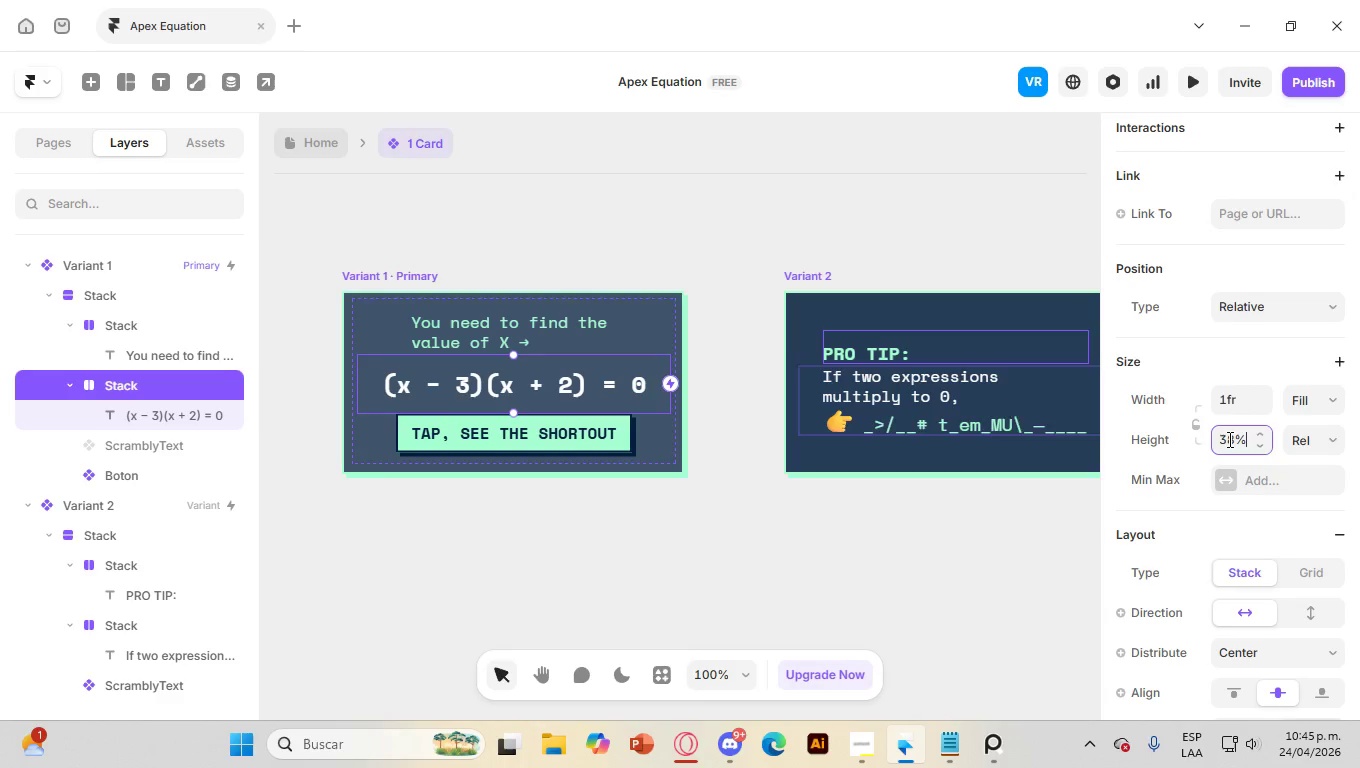 
key(ArrowDown)
 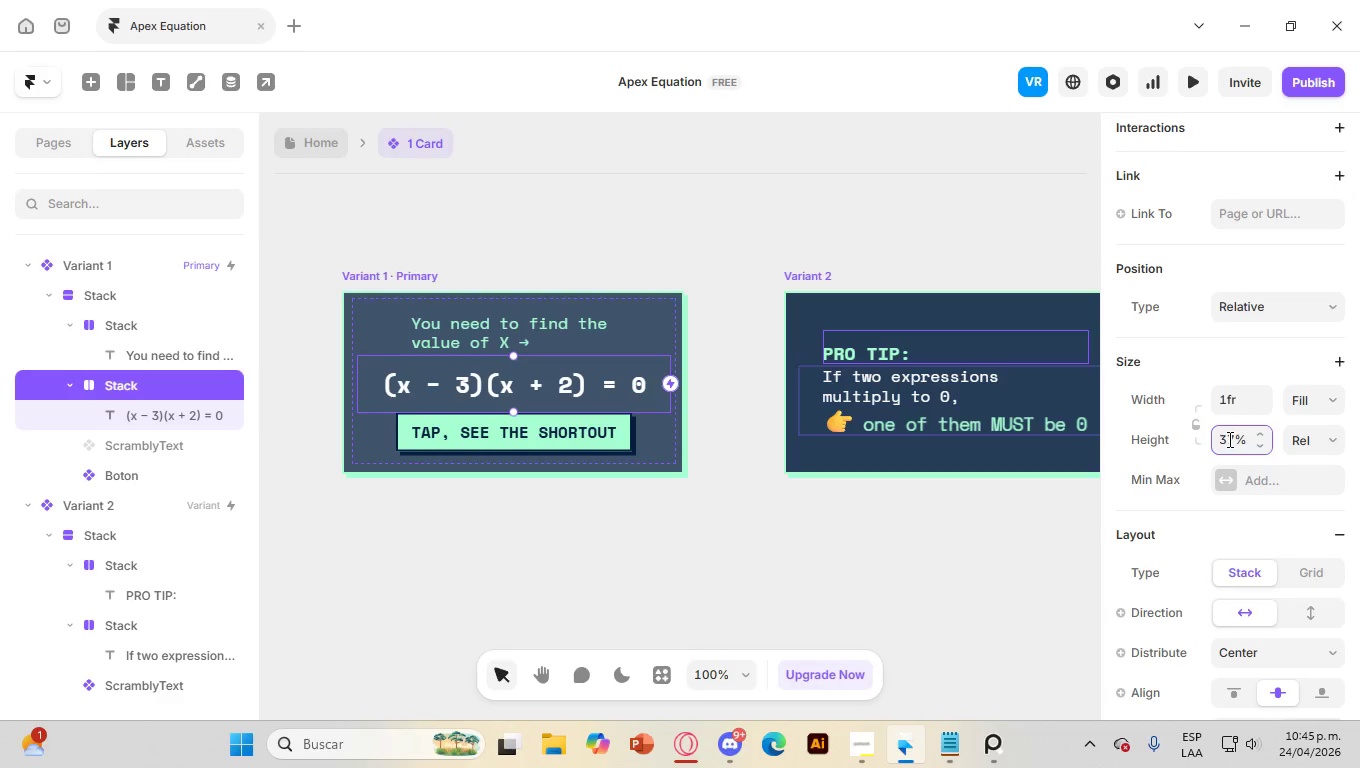 
key(ArrowDown)
 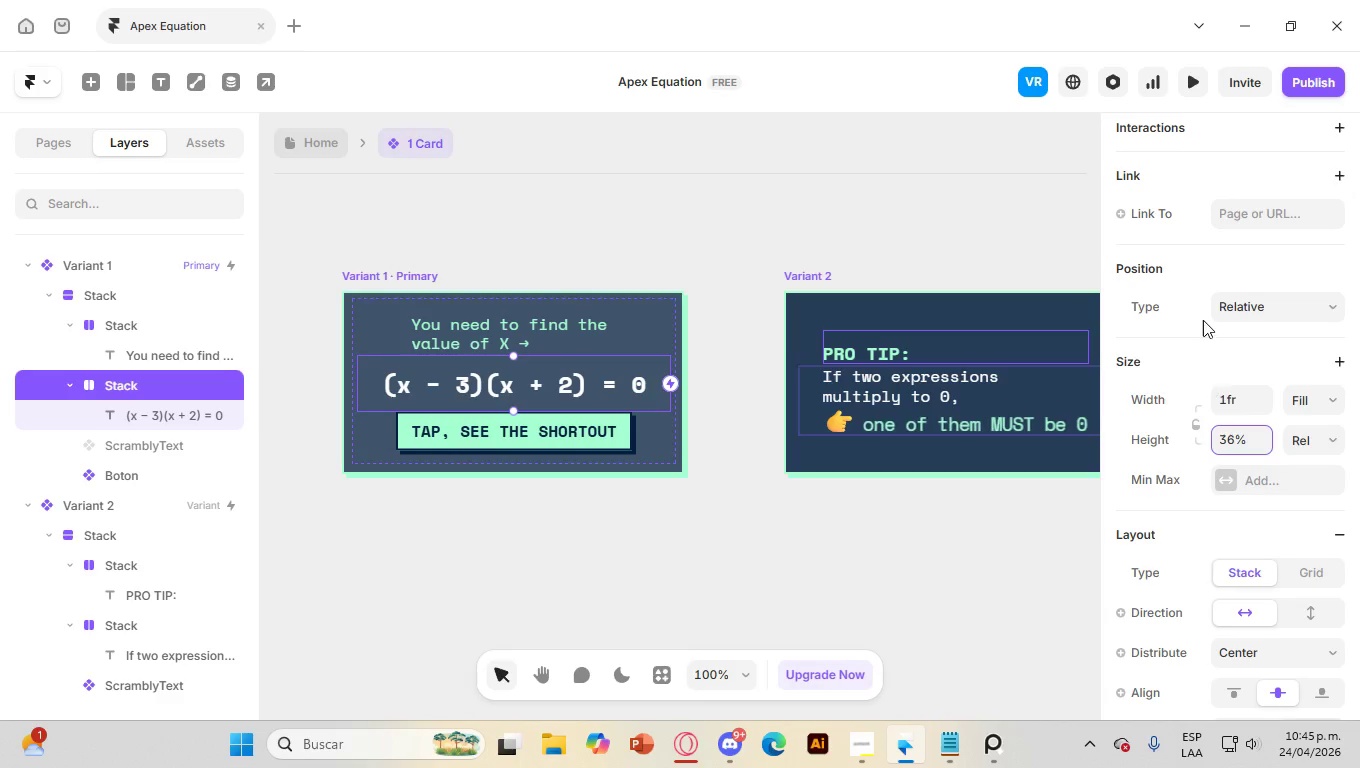 
double_click([1213, 370])
 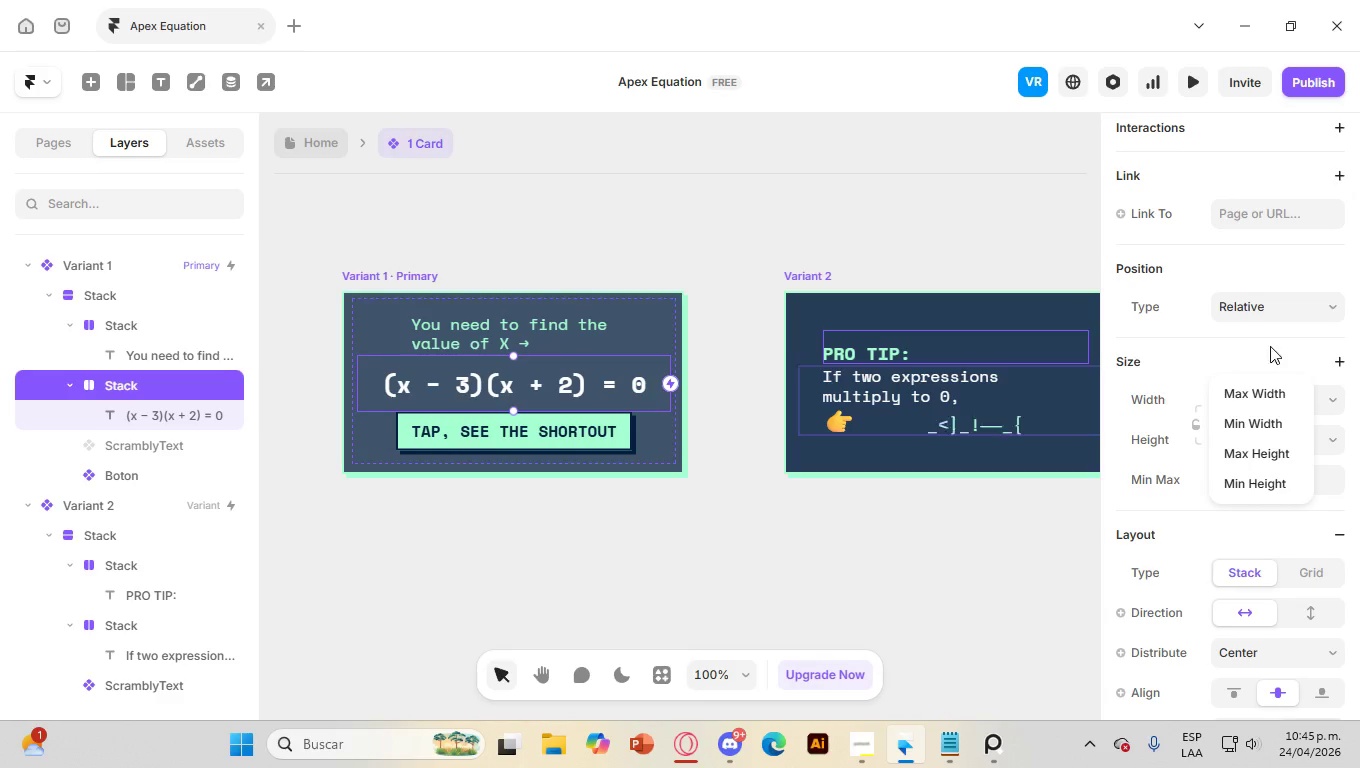 
left_click([1262, 346])
 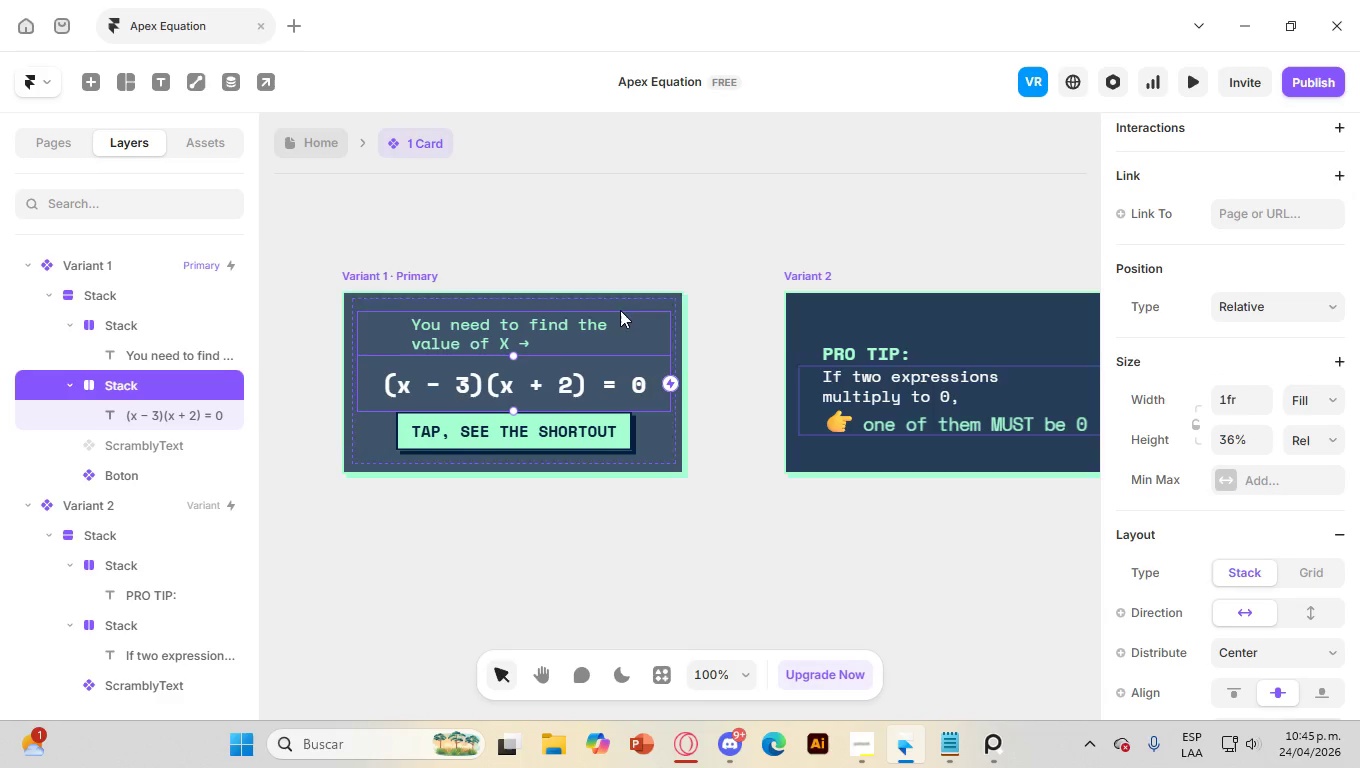 
left_click([721, 216])
 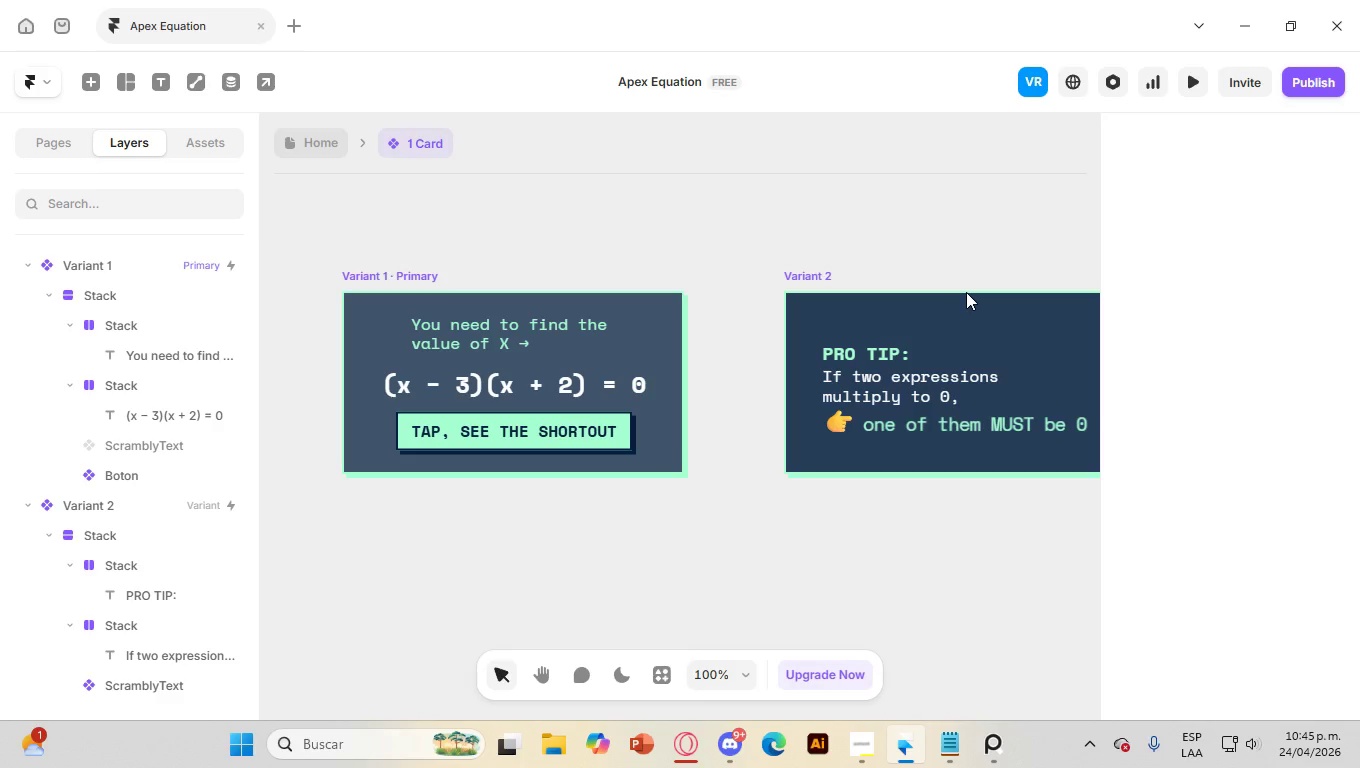 
wait(7.59)
 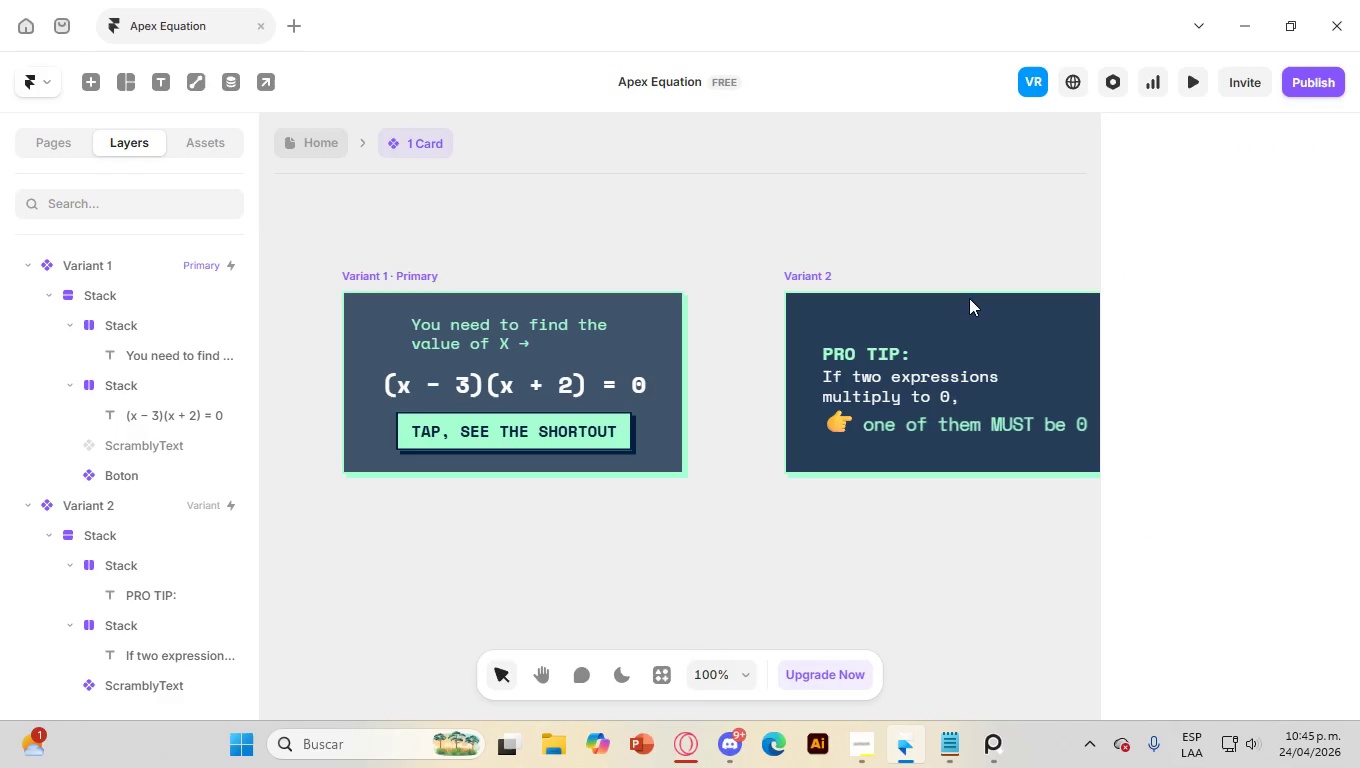 
left_click([321, 156])
 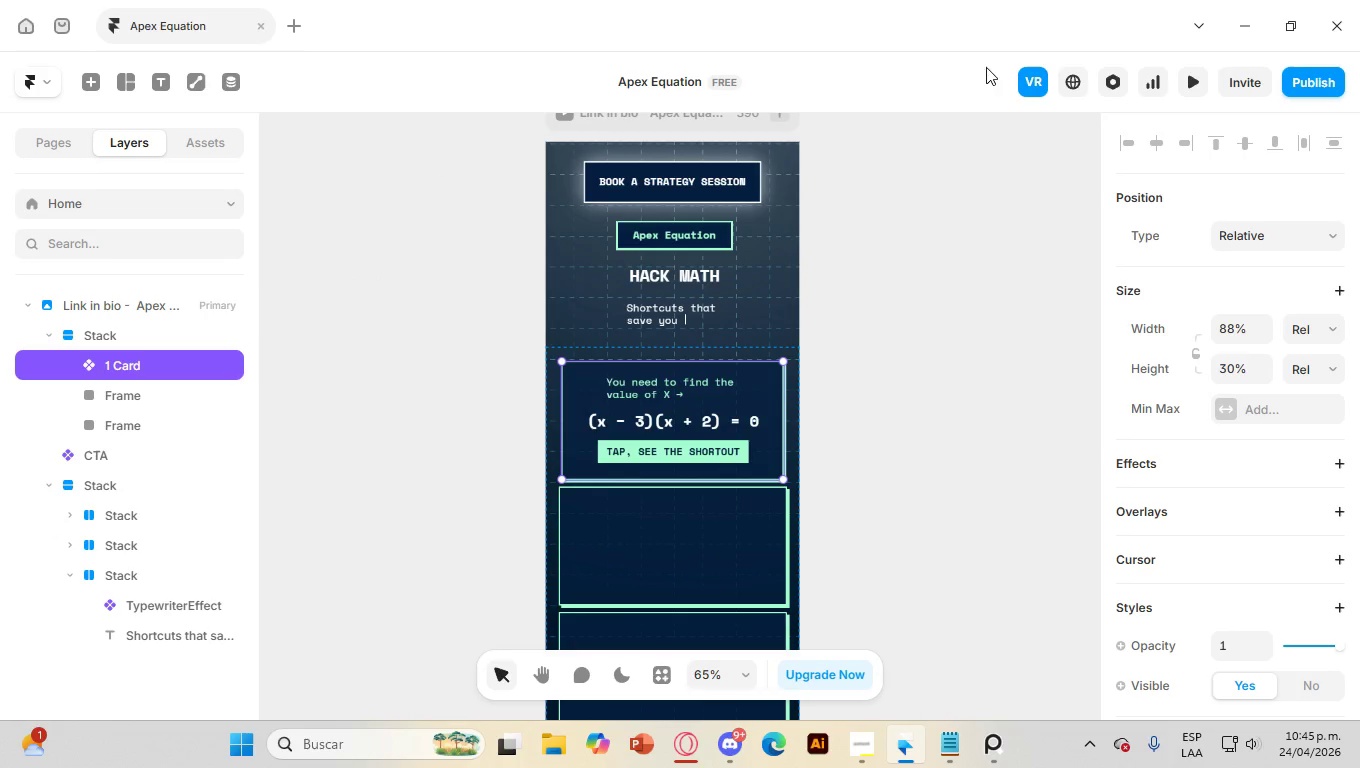 
left_click([1203, 80])
 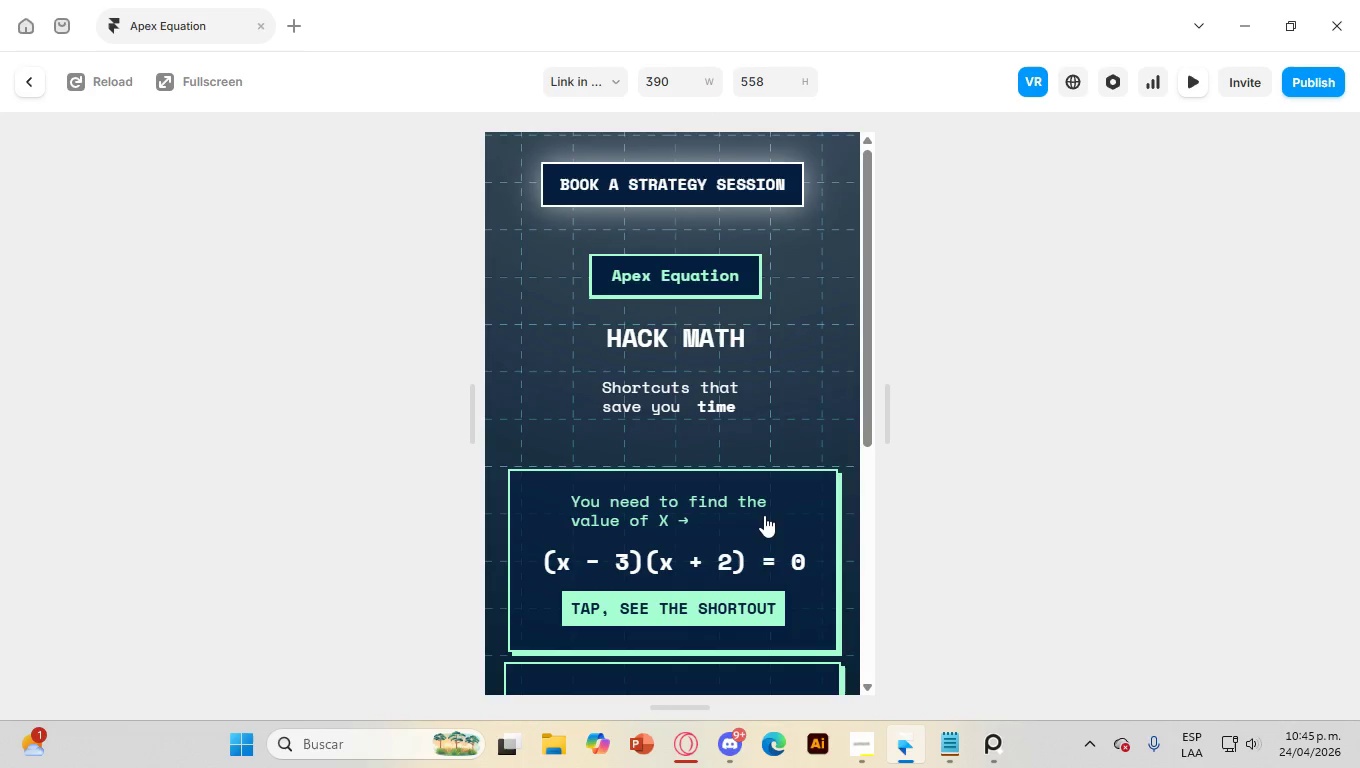 
left_click([764, 524])
 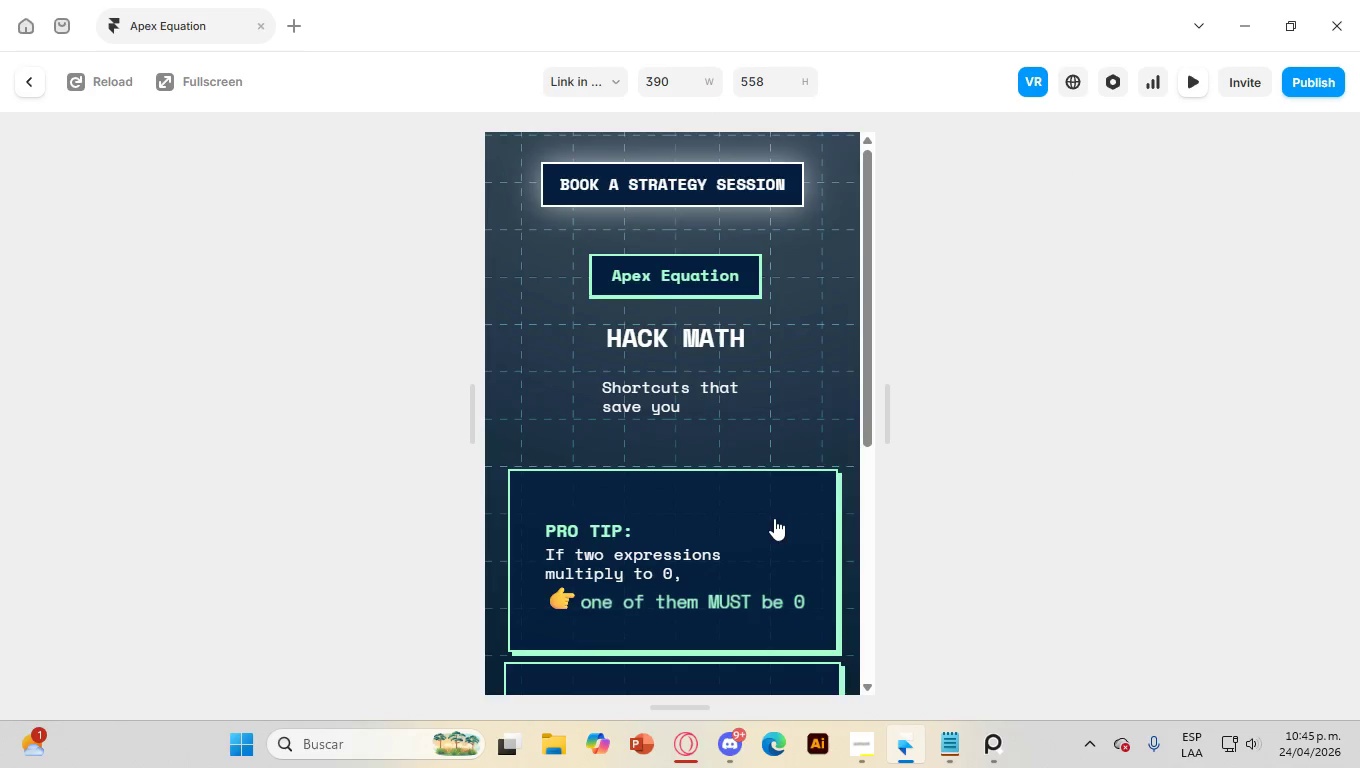 
left_click([774, 518])
 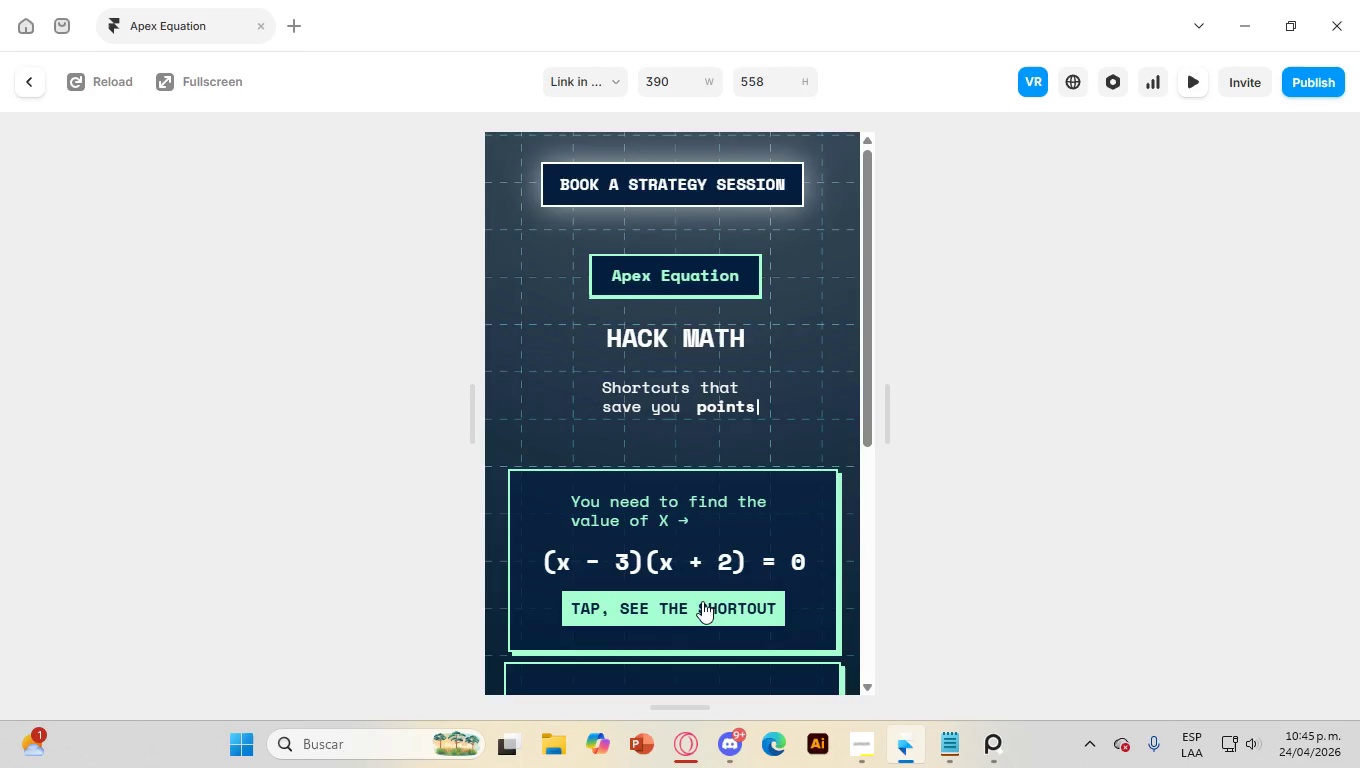 
left_click([699, 604])
 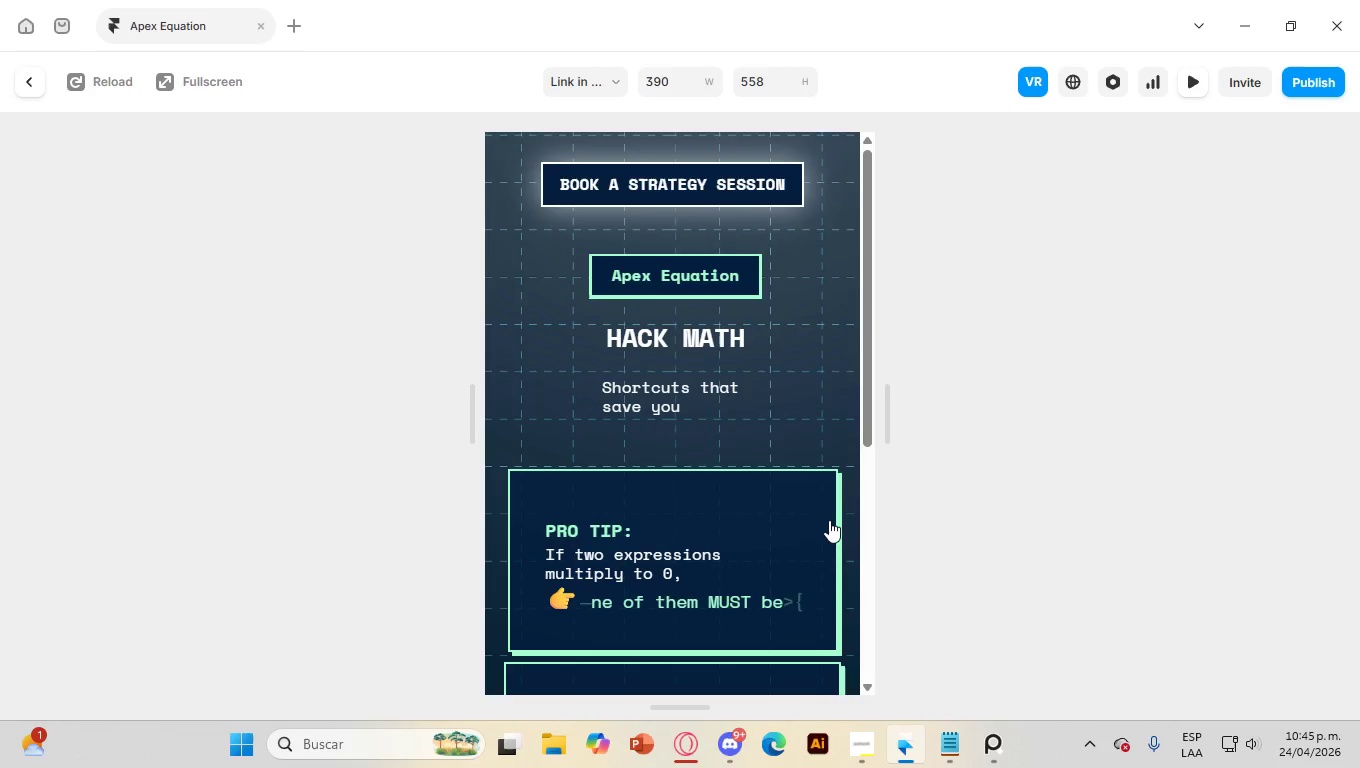 
left_click([829, 520])
 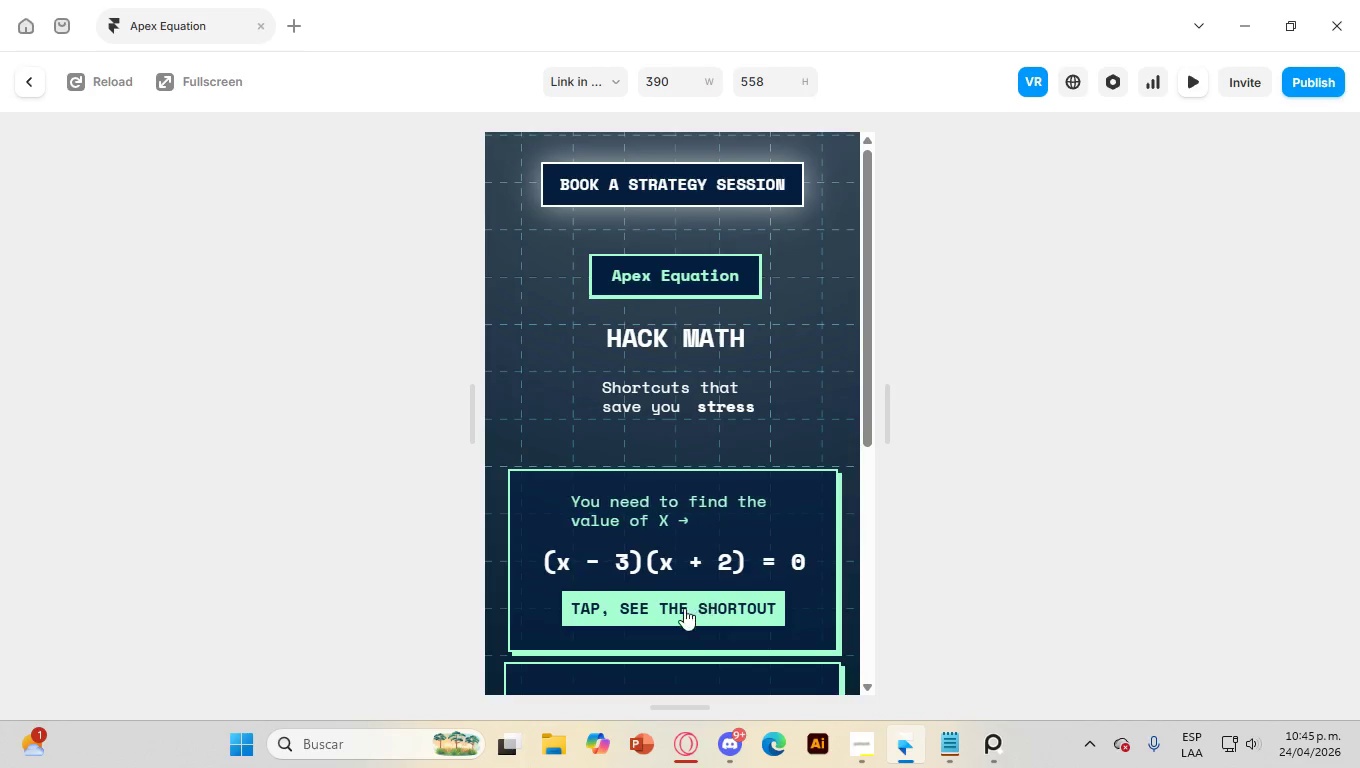 
left_click([684, 608])
 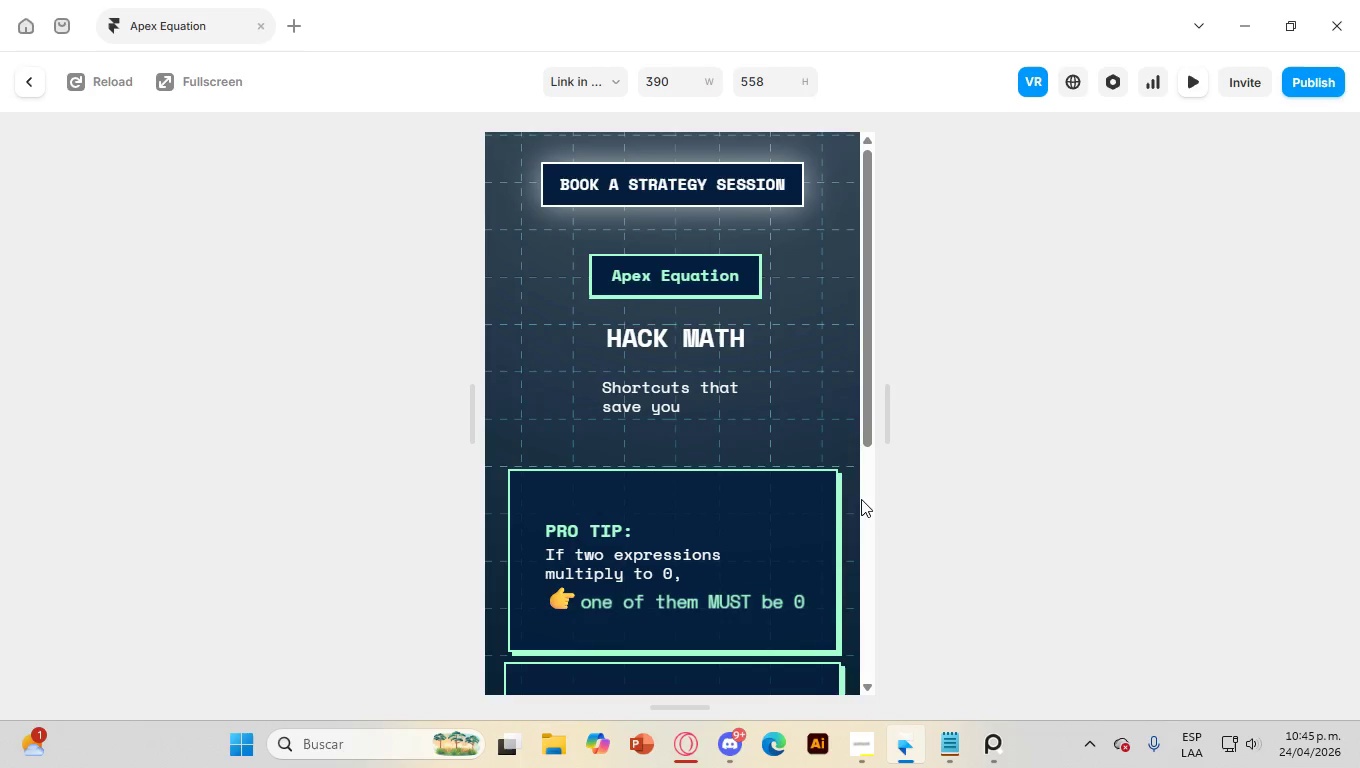 
left_click([814, 533])
 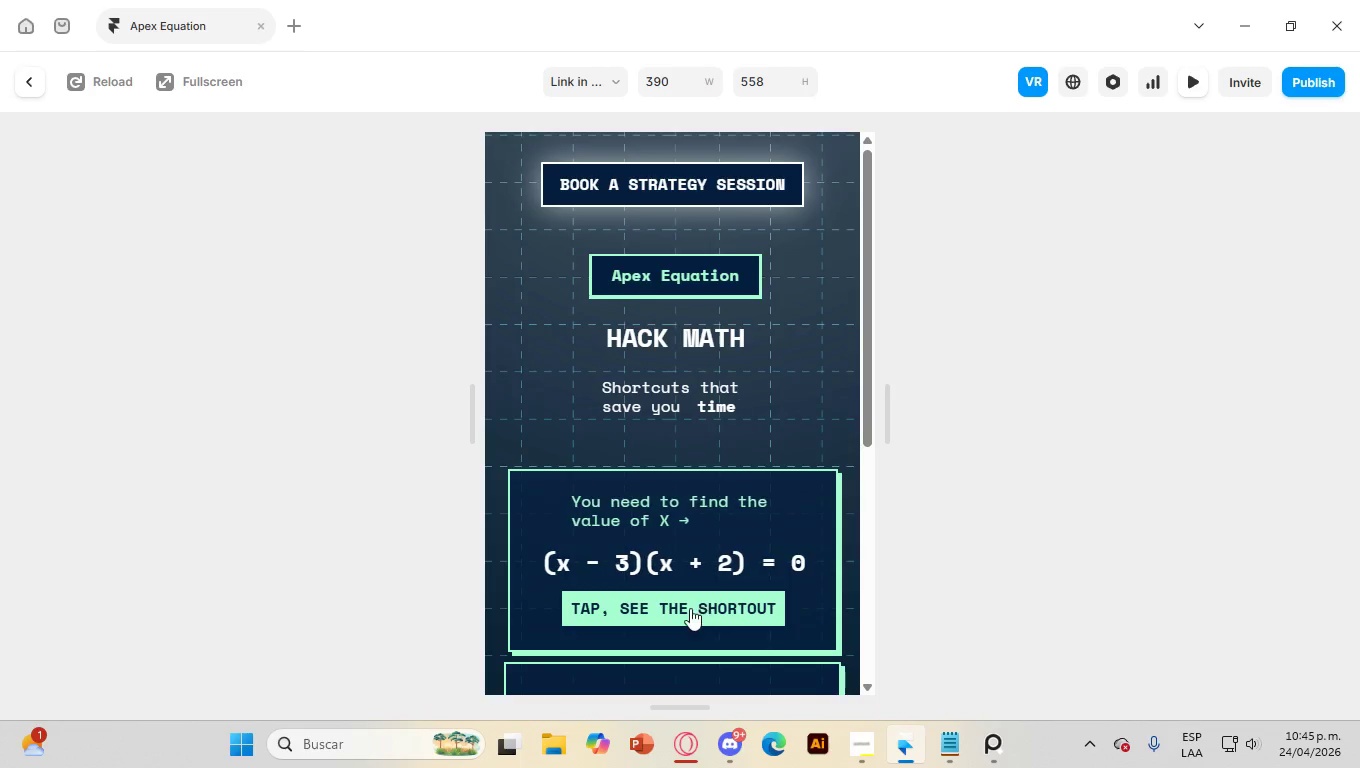 
left_click([689, 609])
 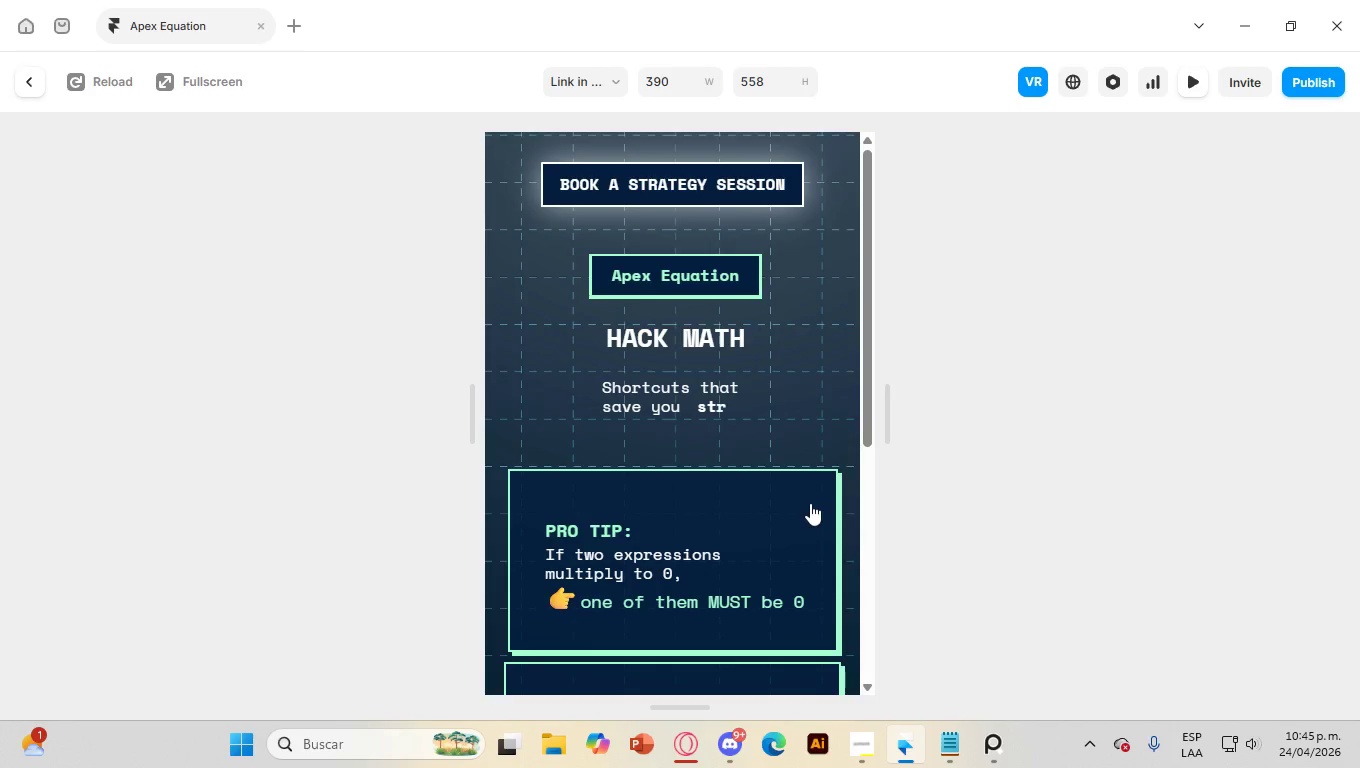 
wait(10.03)
 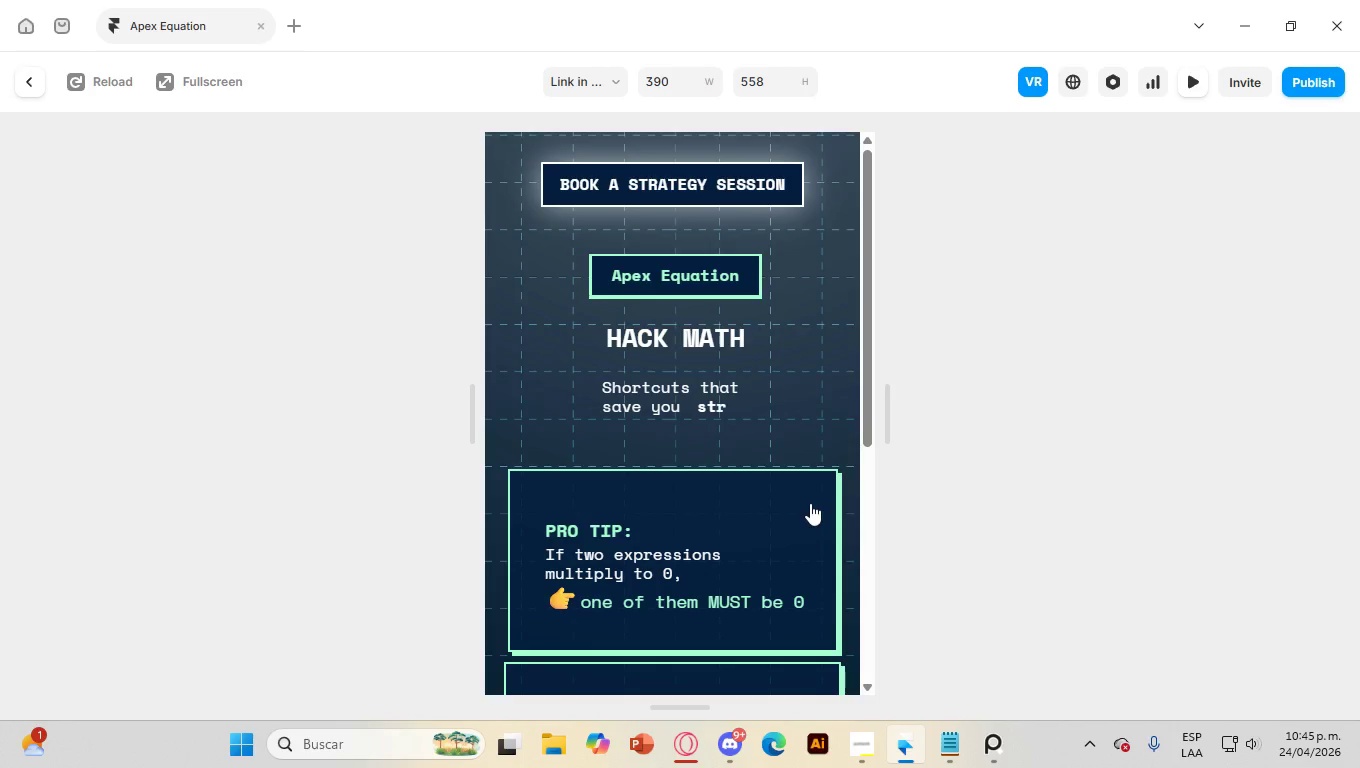 
left_click([782, 519])
 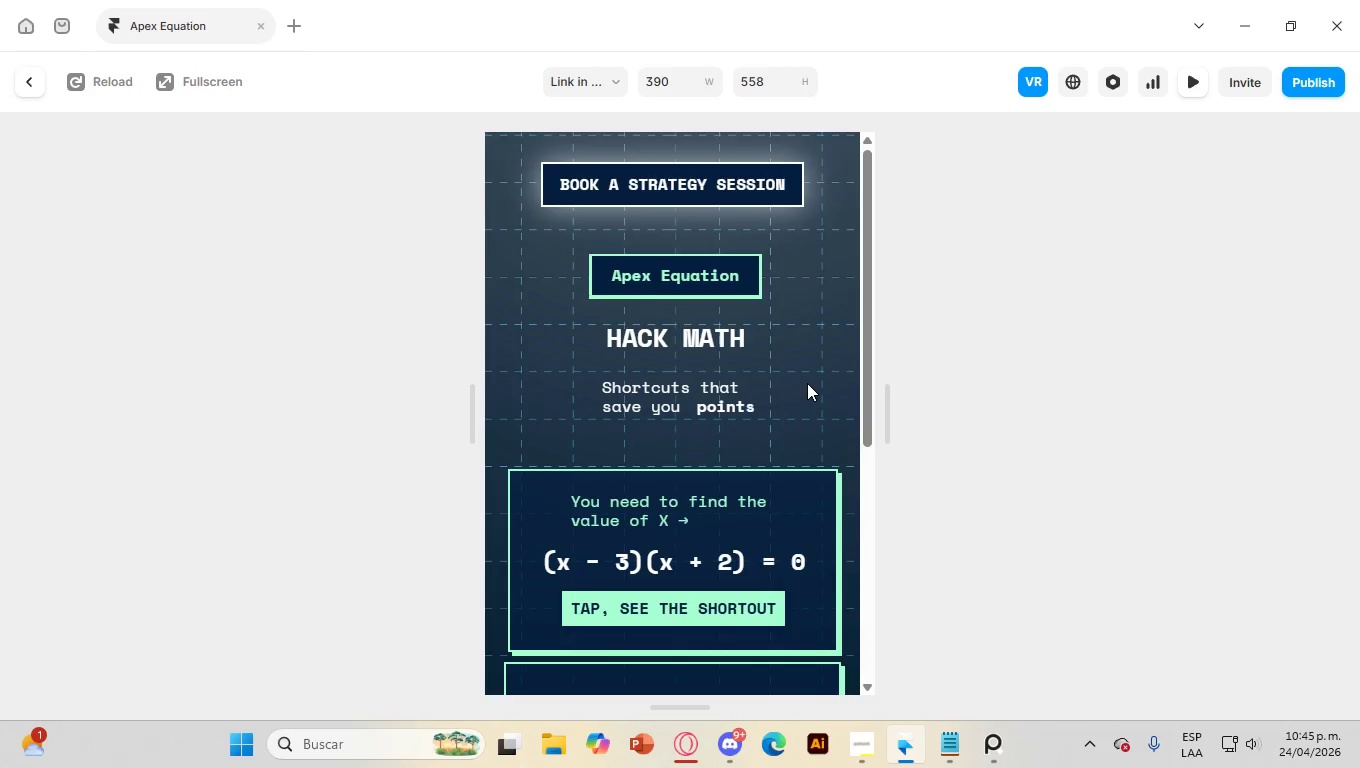 
scroll: coordinate [797, 383], scroll_direction: down, amount: 1.0
 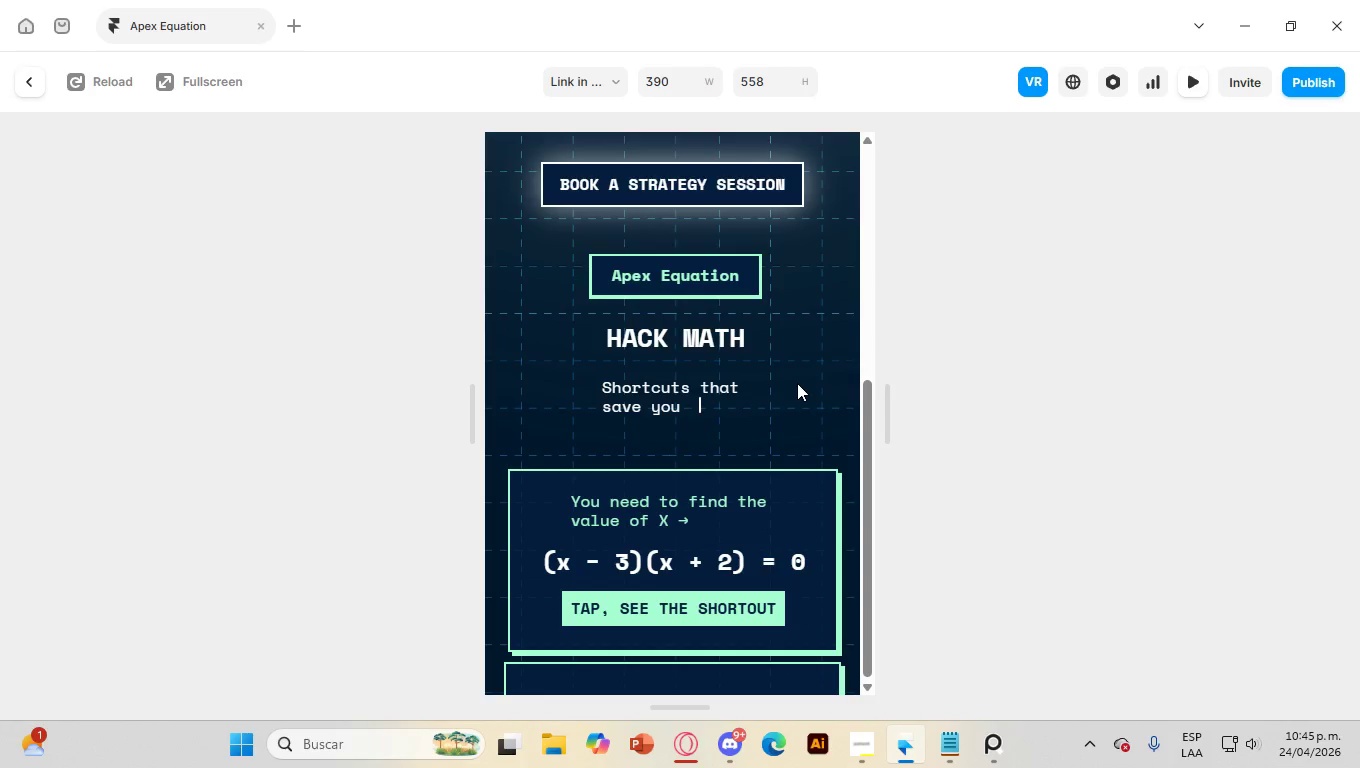 
scroll: coordinate [797, 383], scroll_direction: up, amount: 5.0
 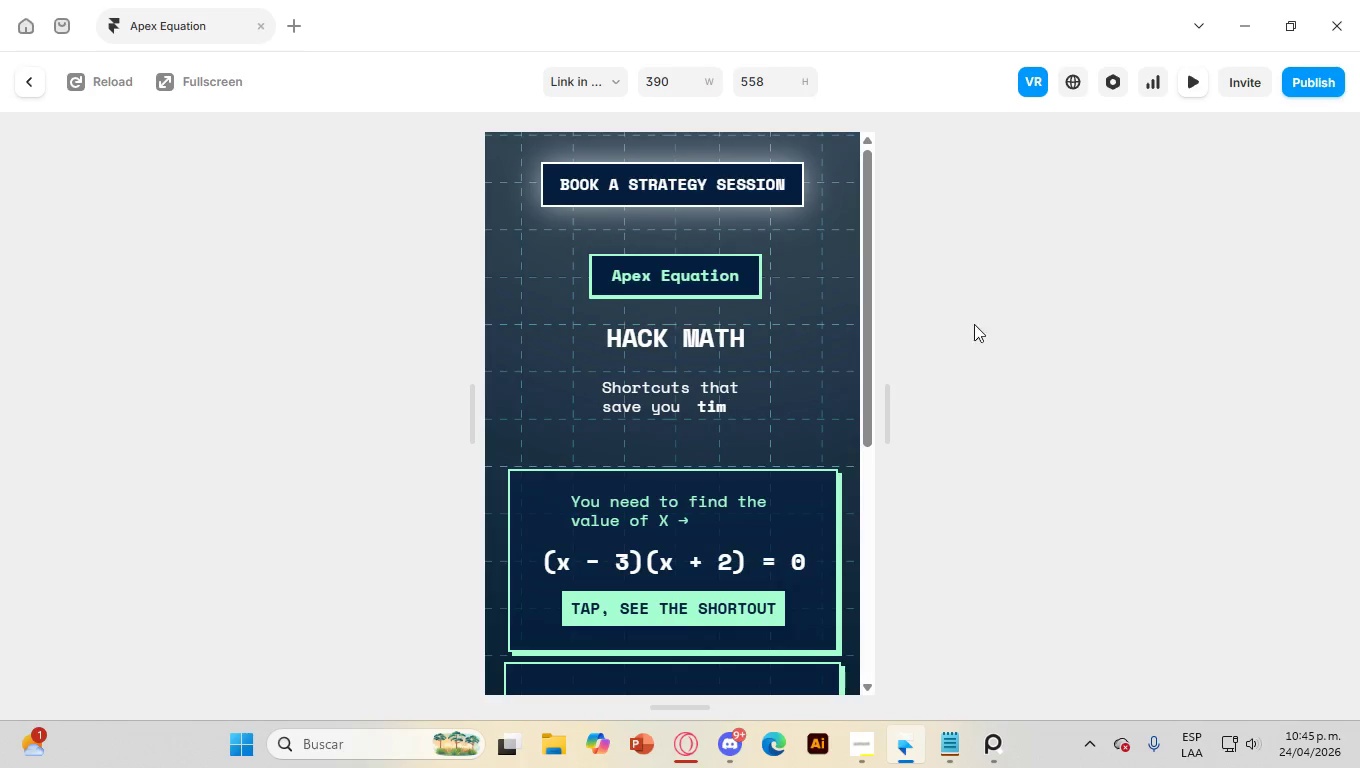 
scroll: coordinate [788, 296], scroll_direction: down, amount: 9.0
 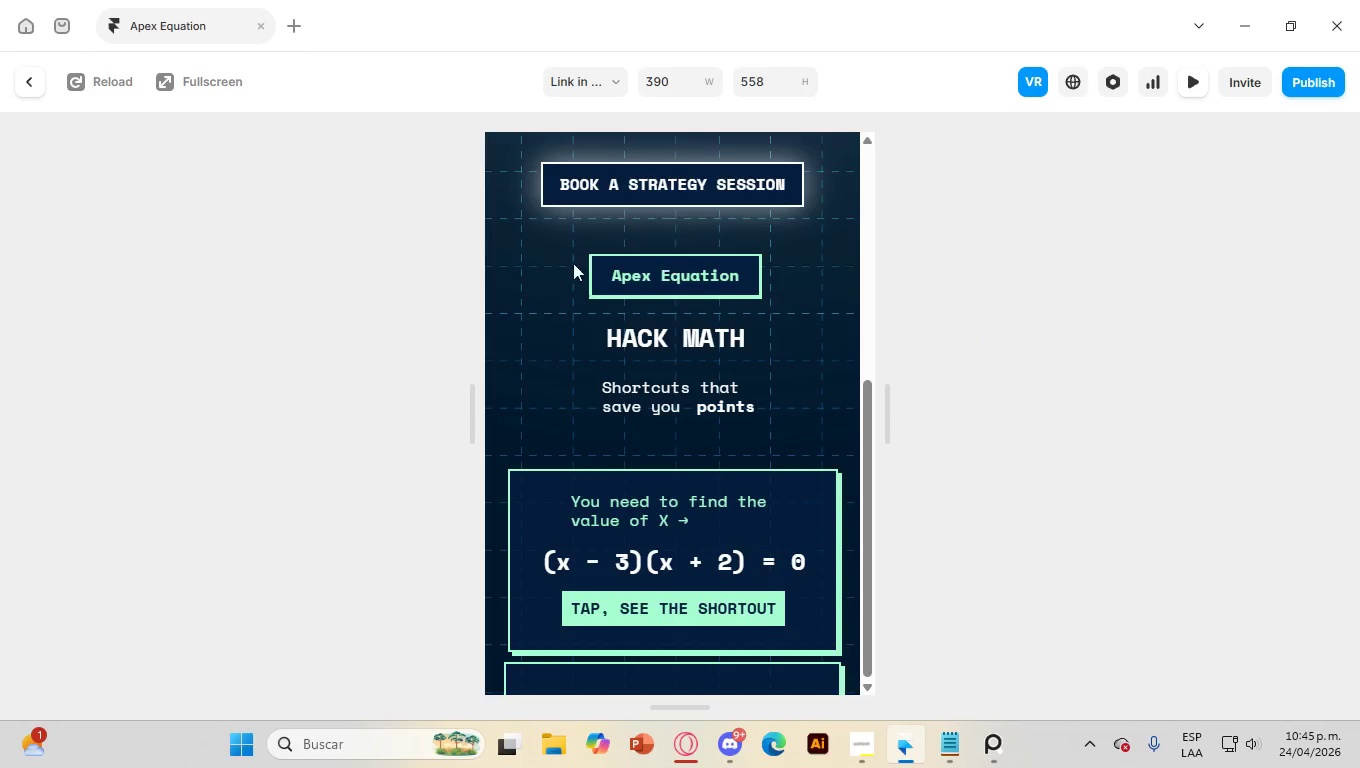 
scroll: coordinate [787, 390], scroll_direction: up, amount: 8.0
 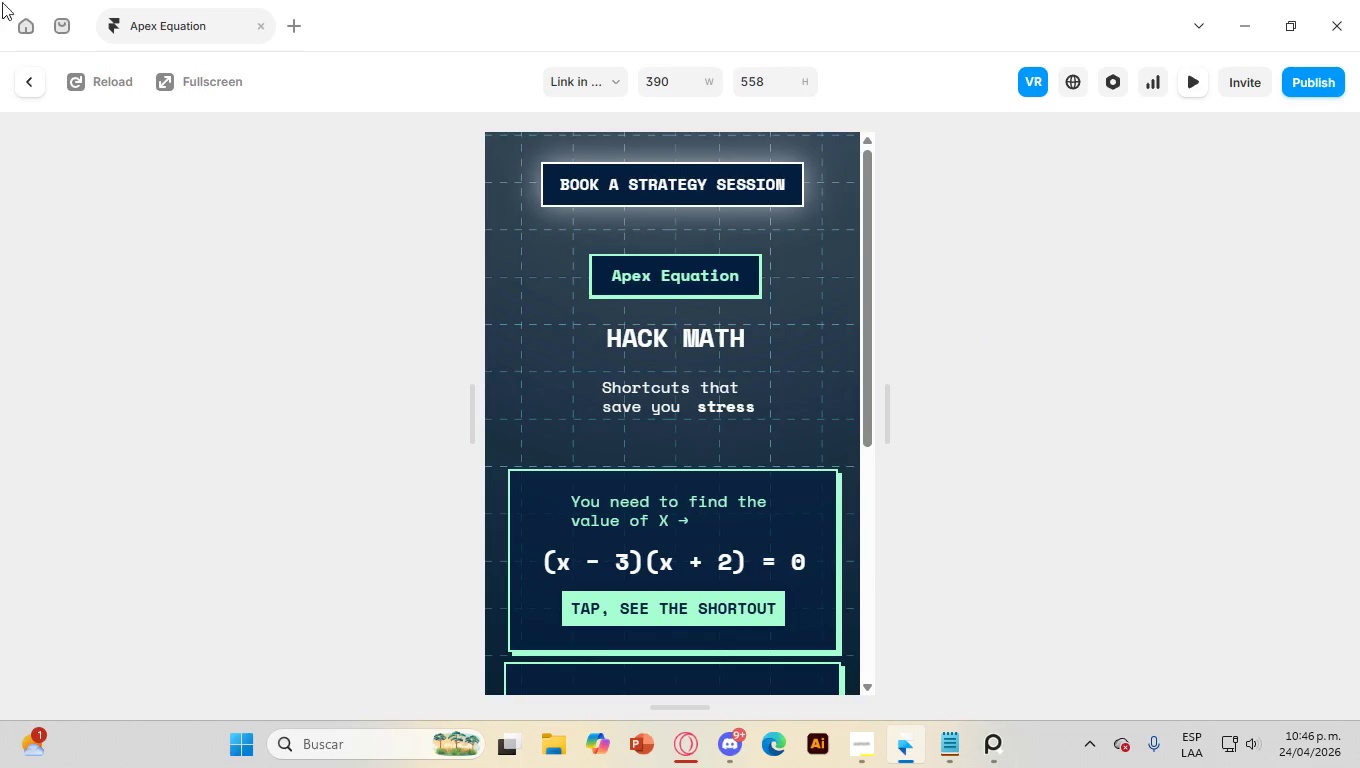 
left_click([37, 79])
 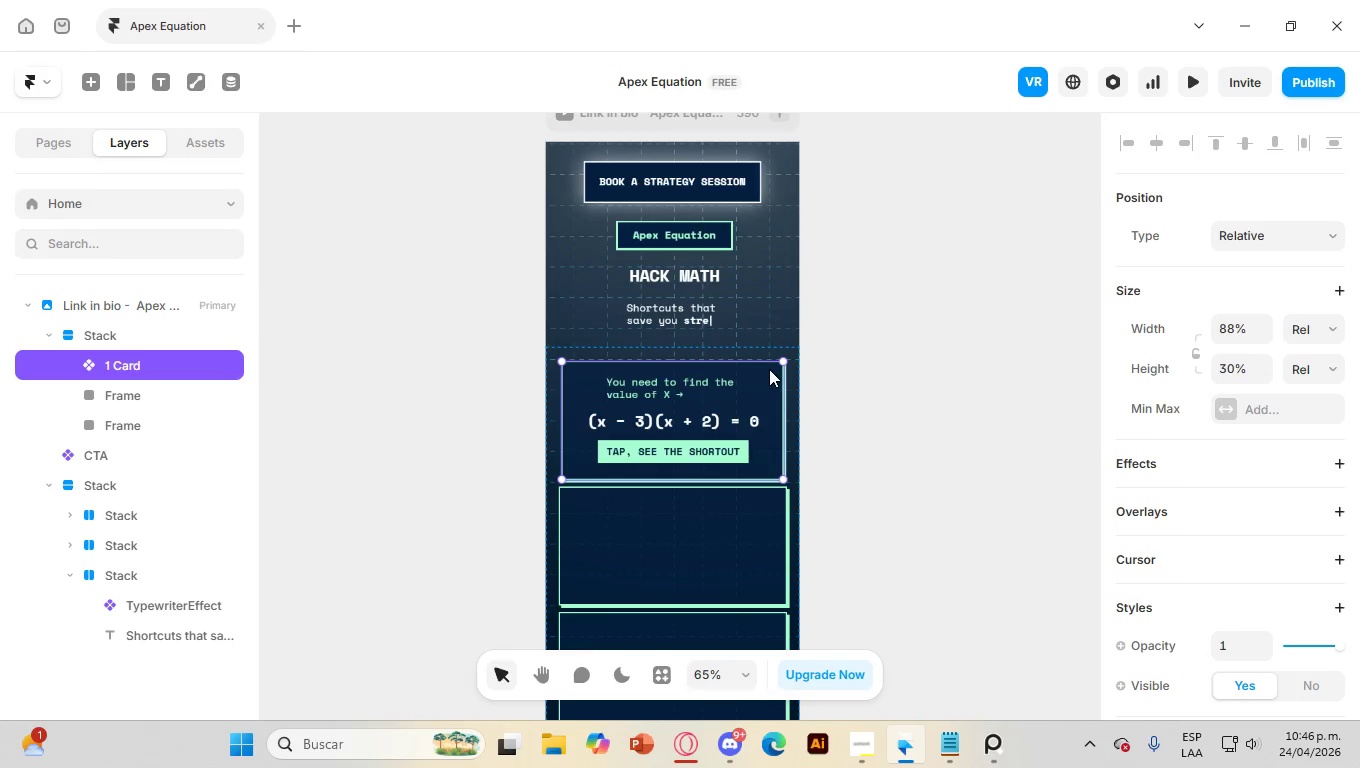 
wait(5.88)
 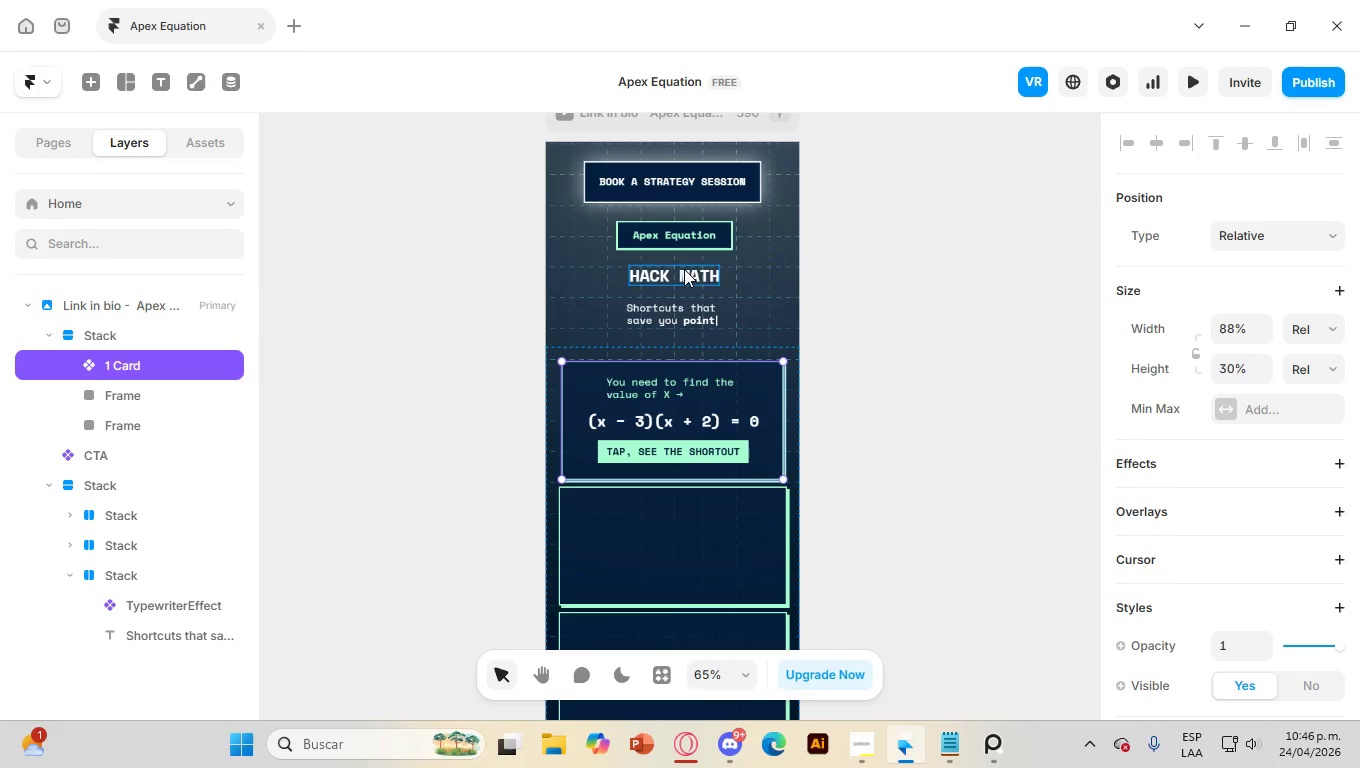 
left_click([679, 165])
 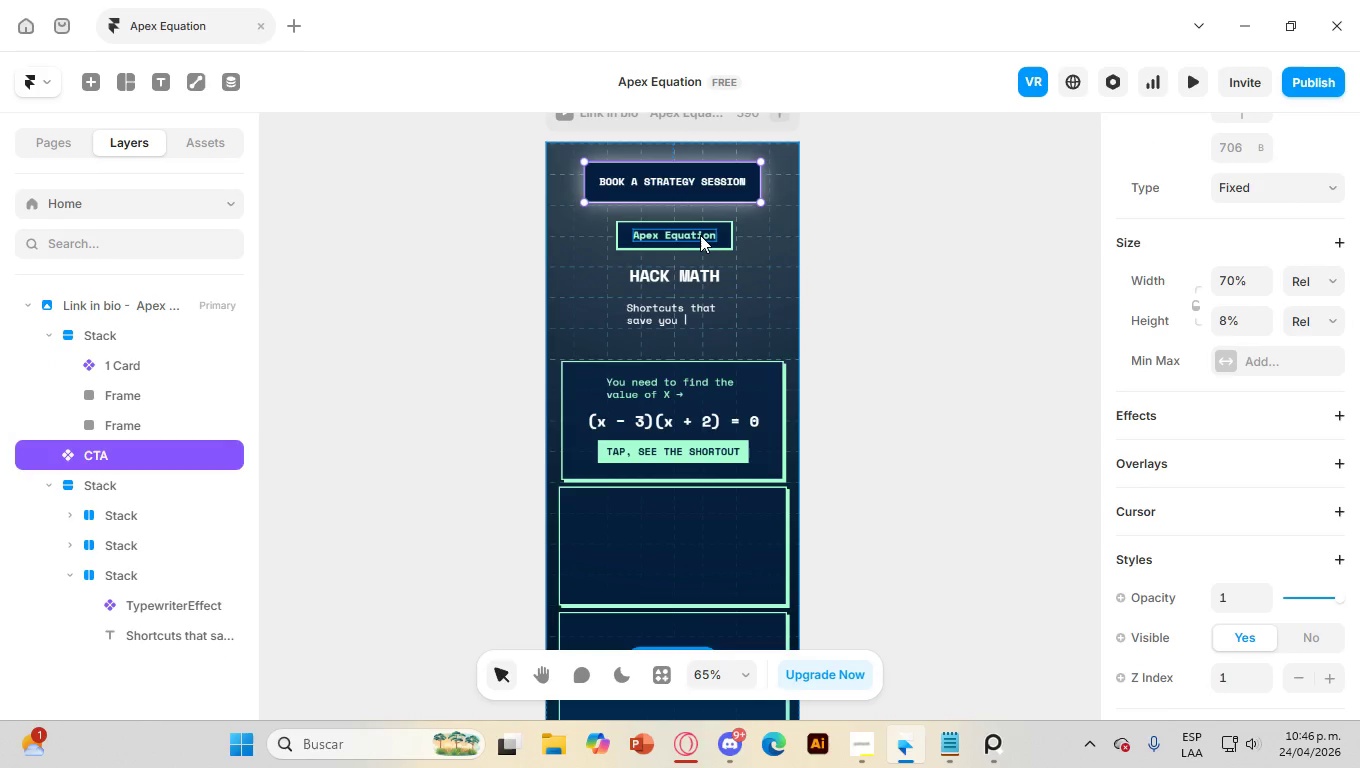 
left_click([700, 235])
 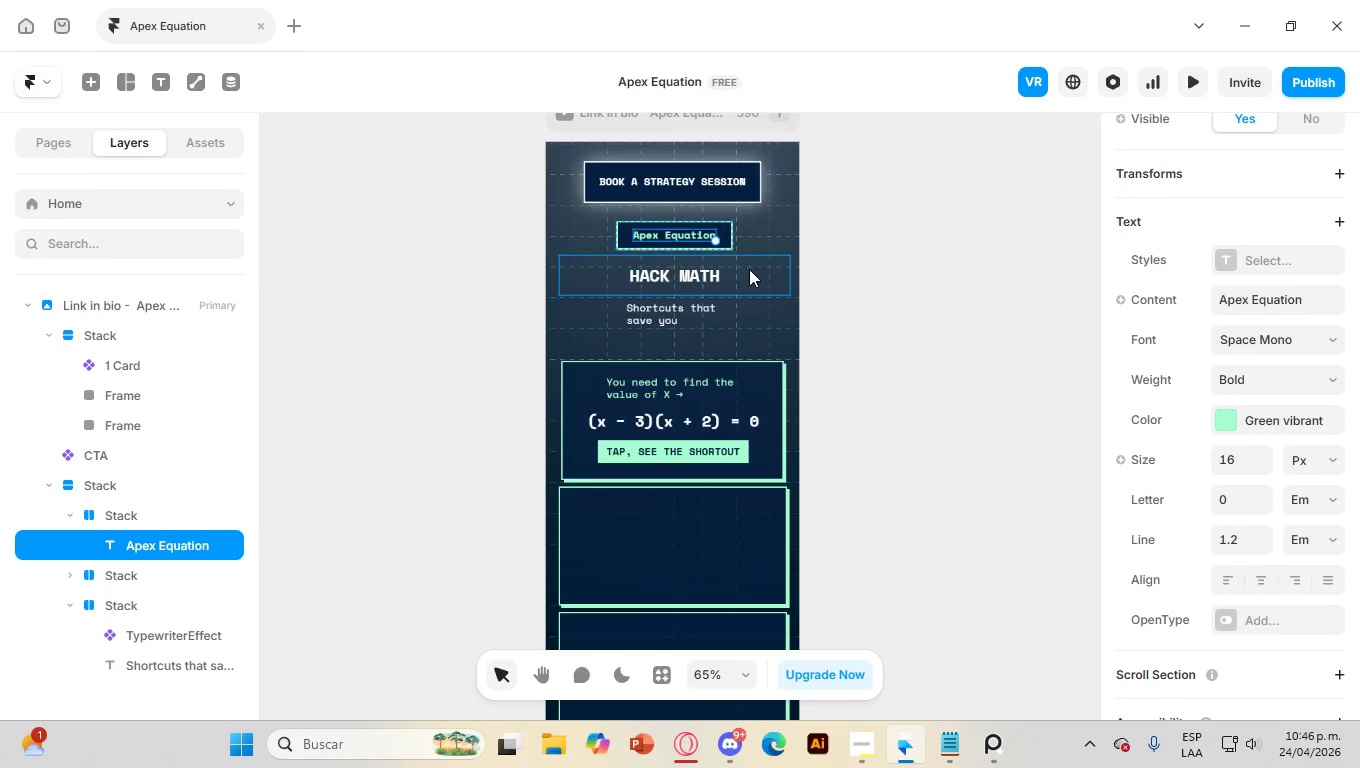 
left_click([749, 270])
 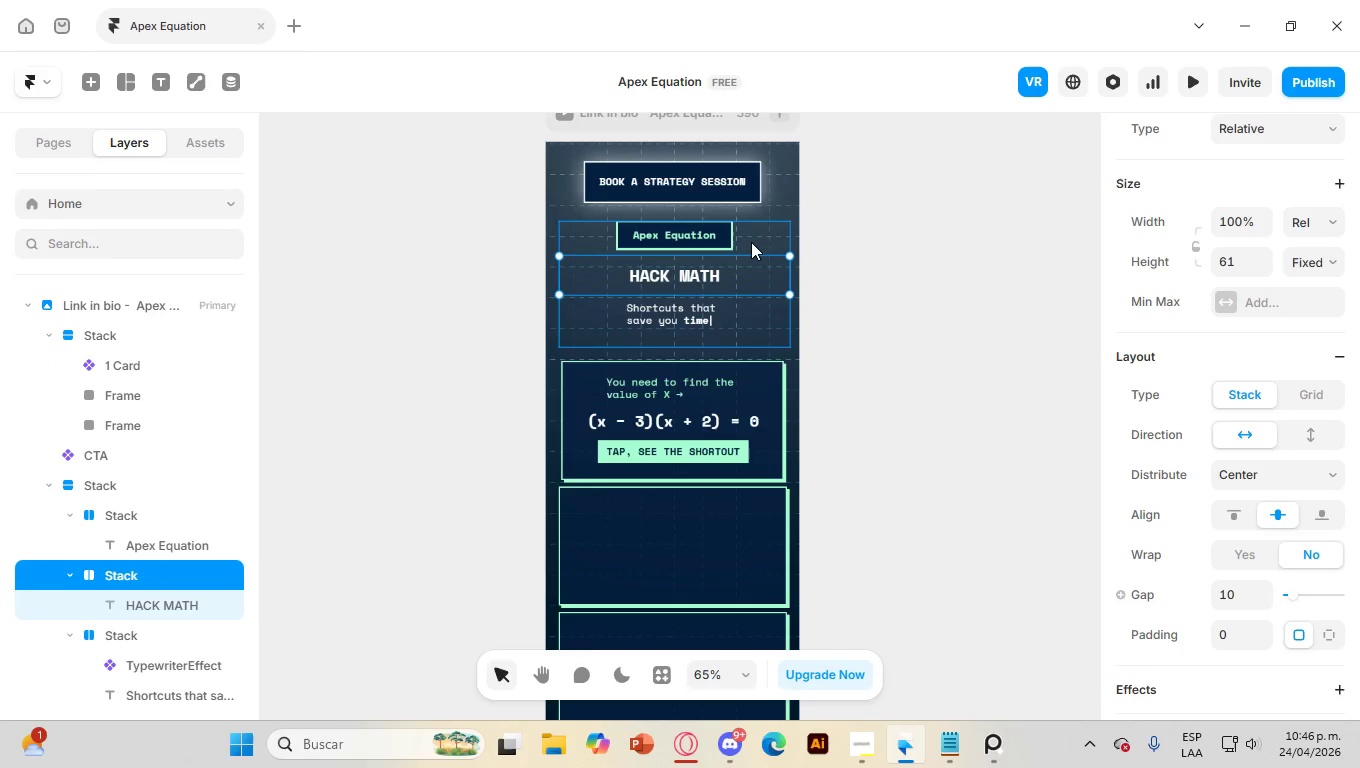 
left_click([753, 240])
 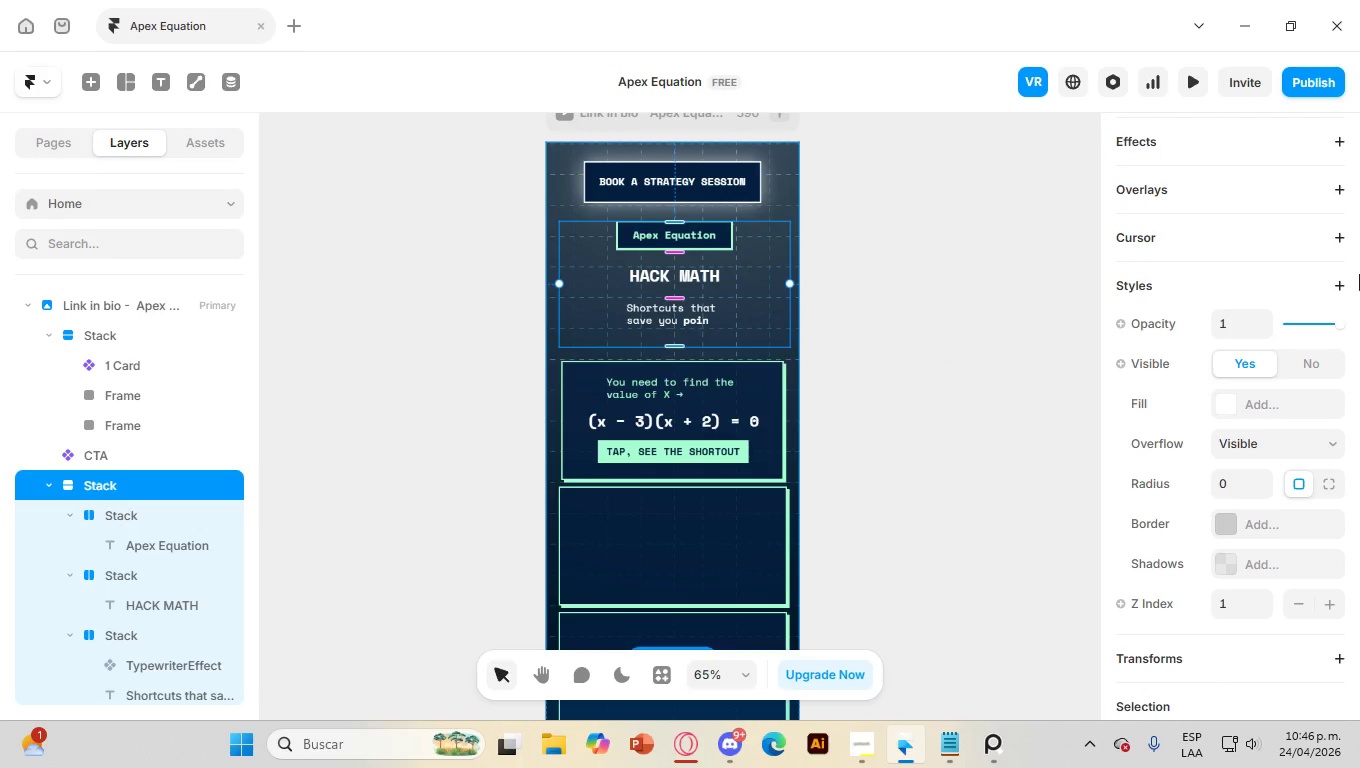 
scroll: coordinate [1275, 255], scroll_direction: up, amount: 9.0
 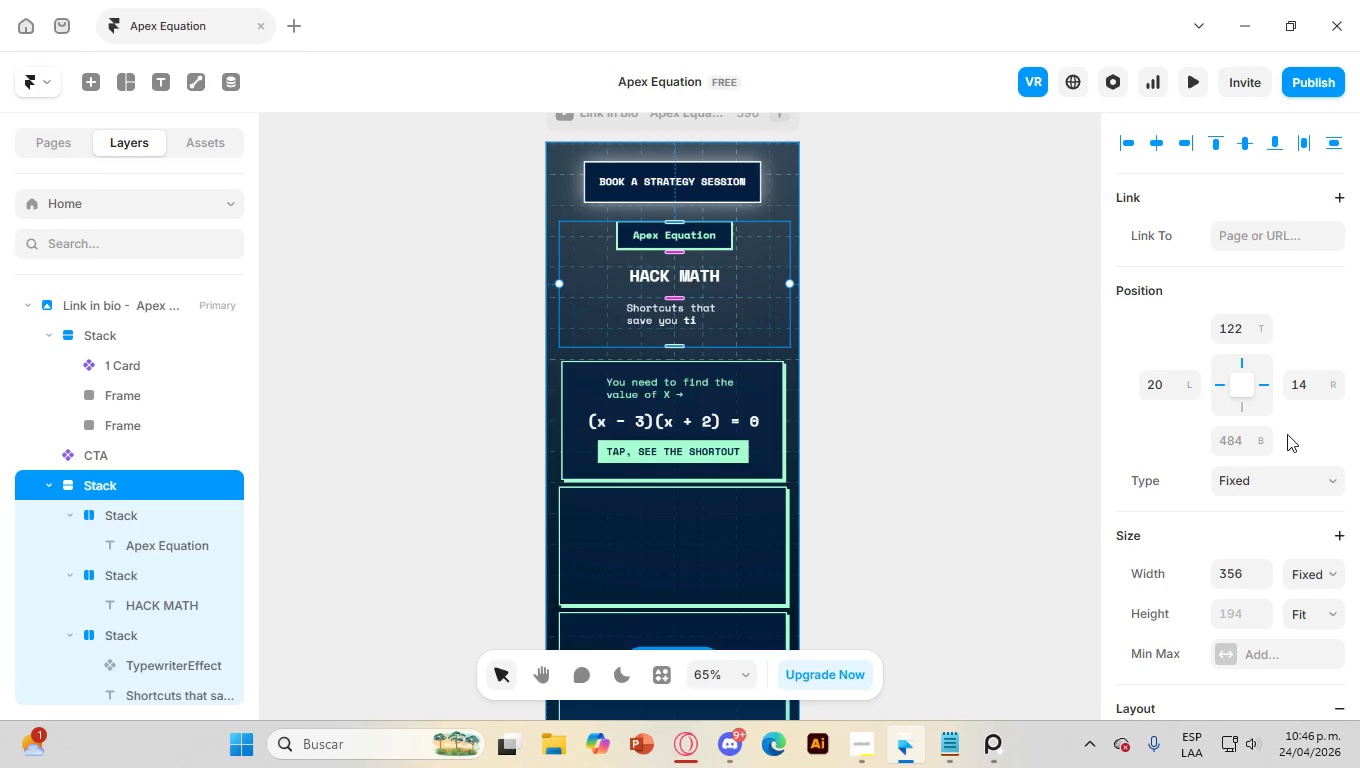 
wait(5.49)
 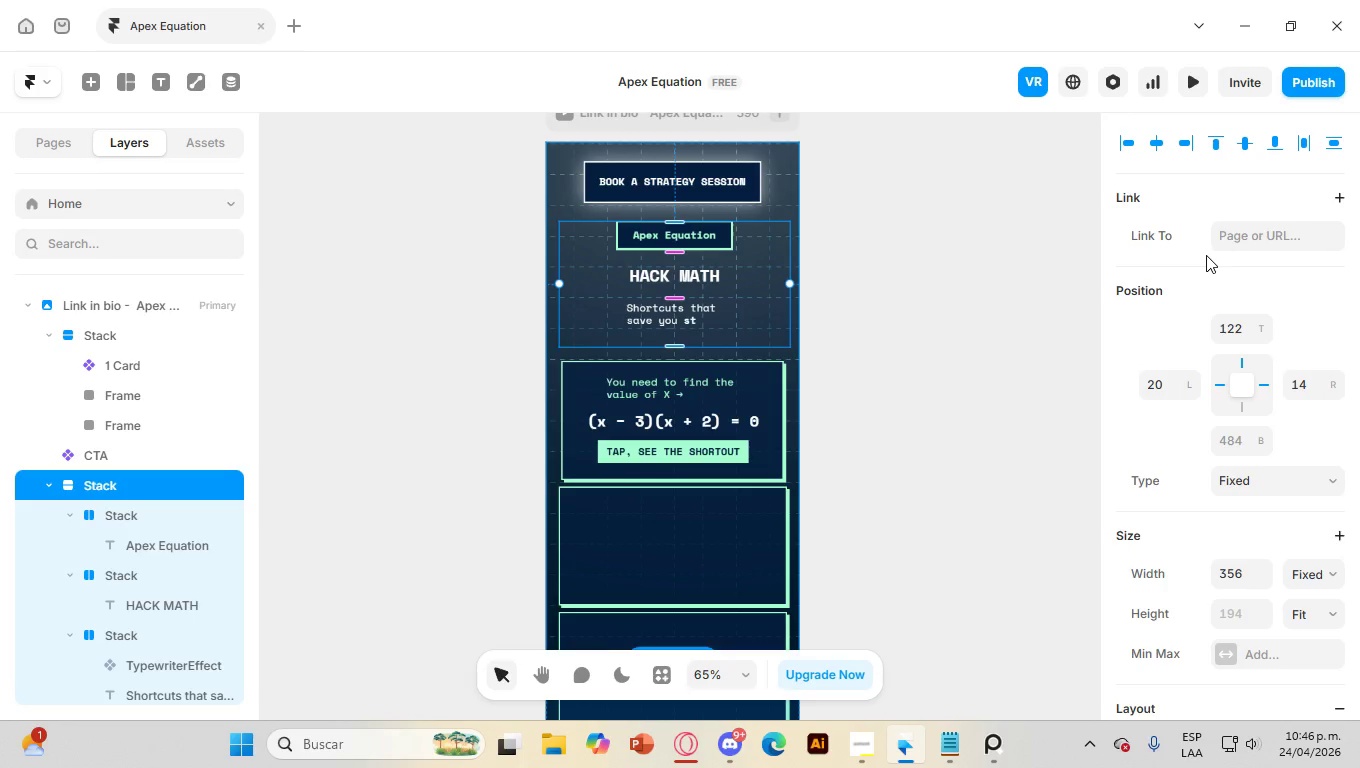 
left_click([1292, 484])
 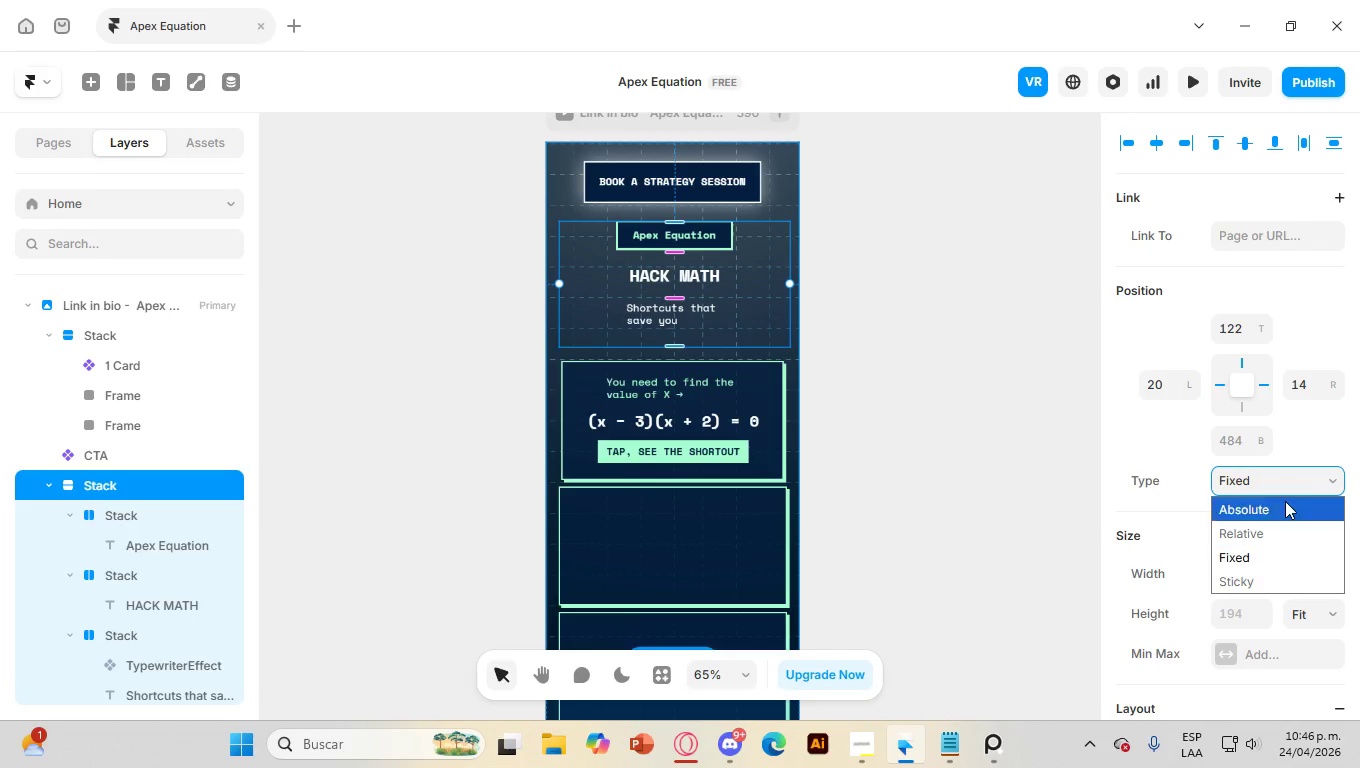 
left_click([1285, 501])
 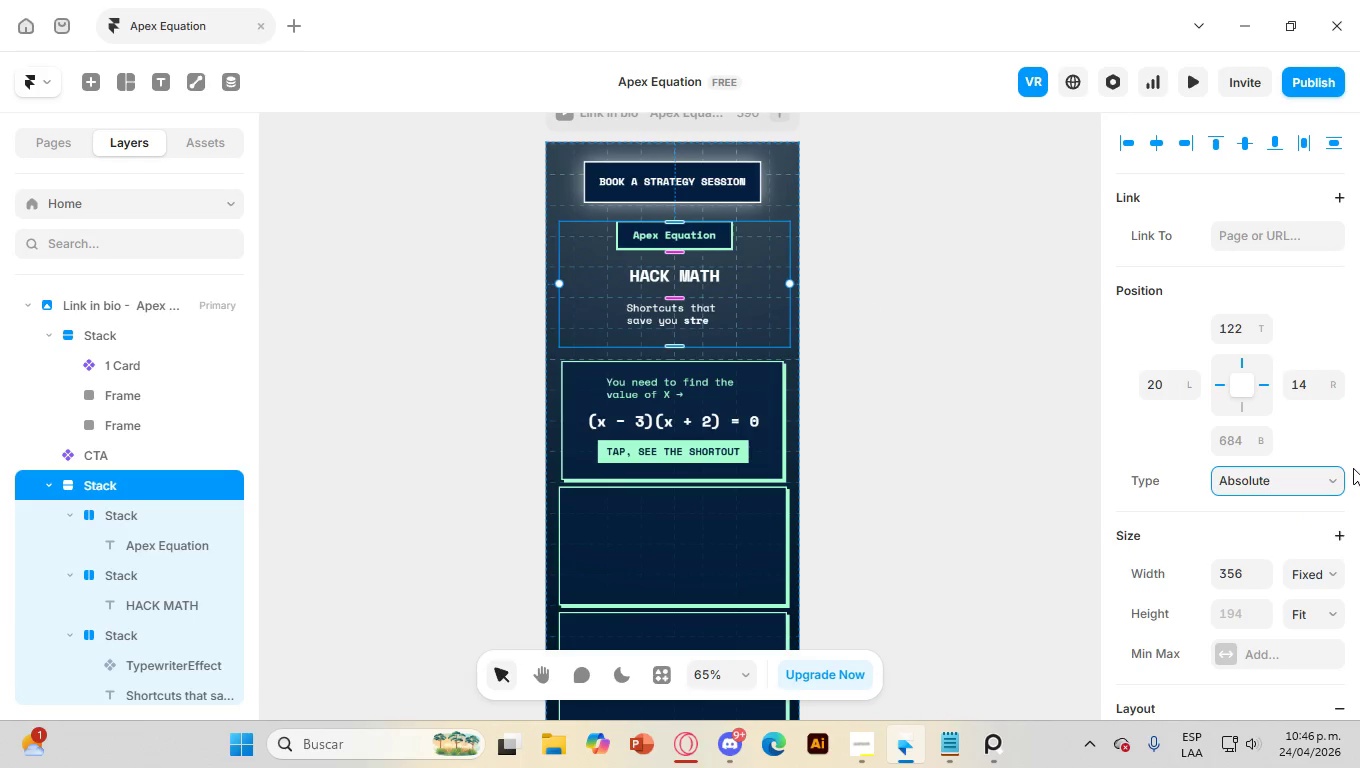 
wait(8.84)
 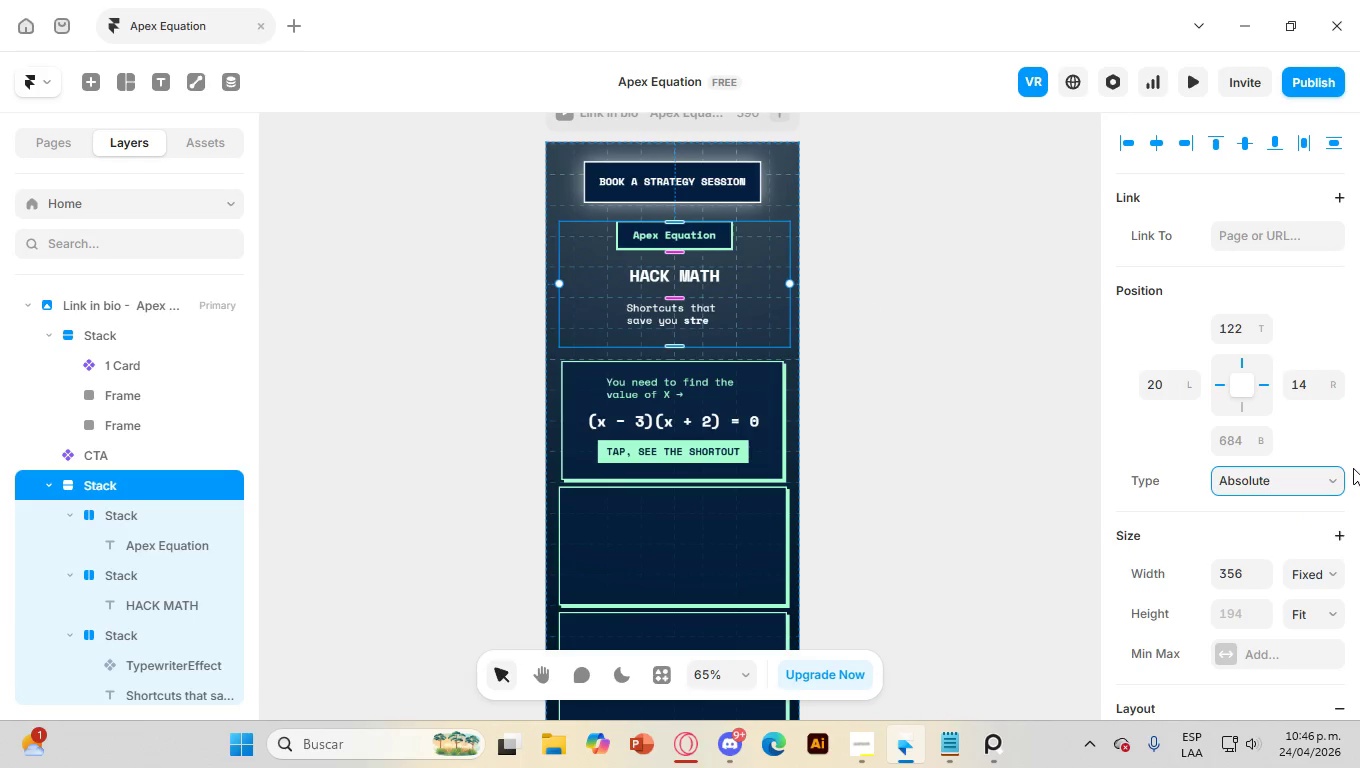 
left_click([790, 363])
 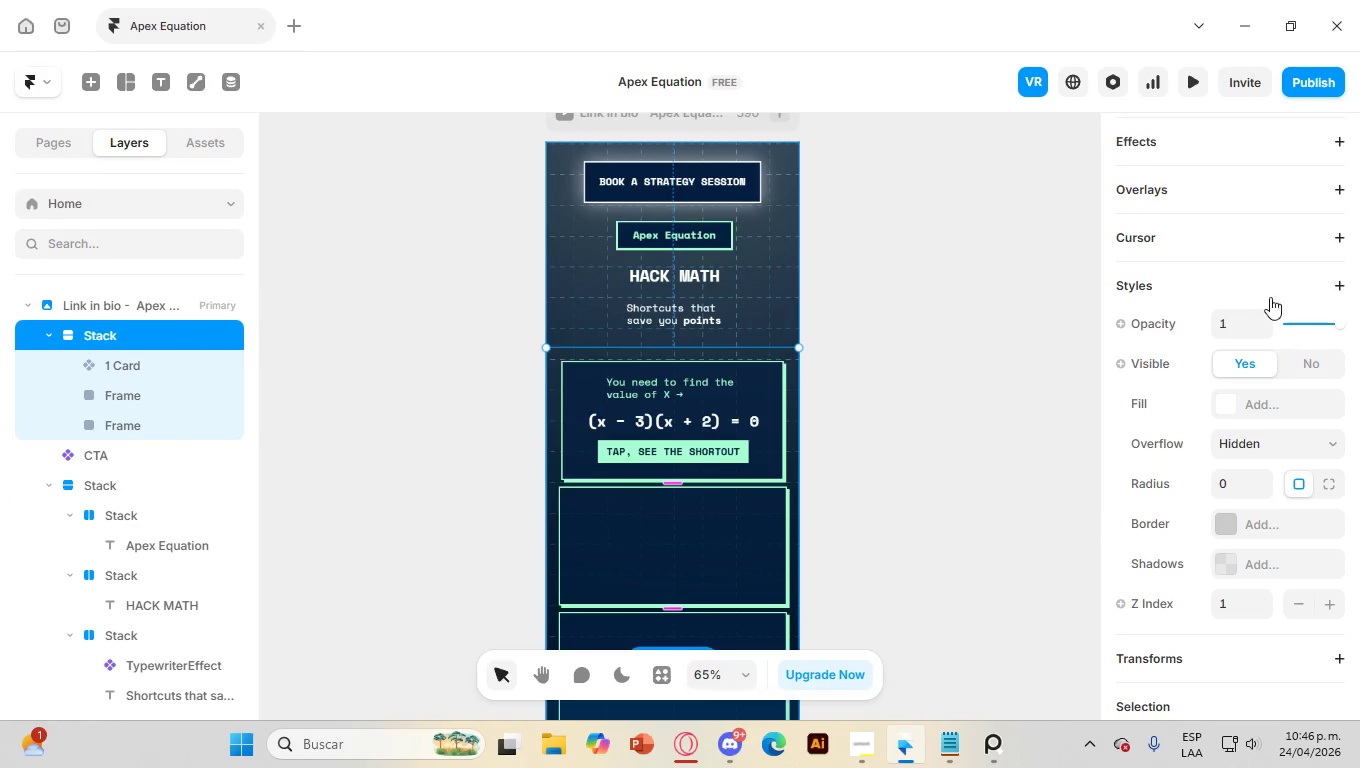 
scroll: coordinate [1335, 282], scroll_direction: up, amount: 12.0
 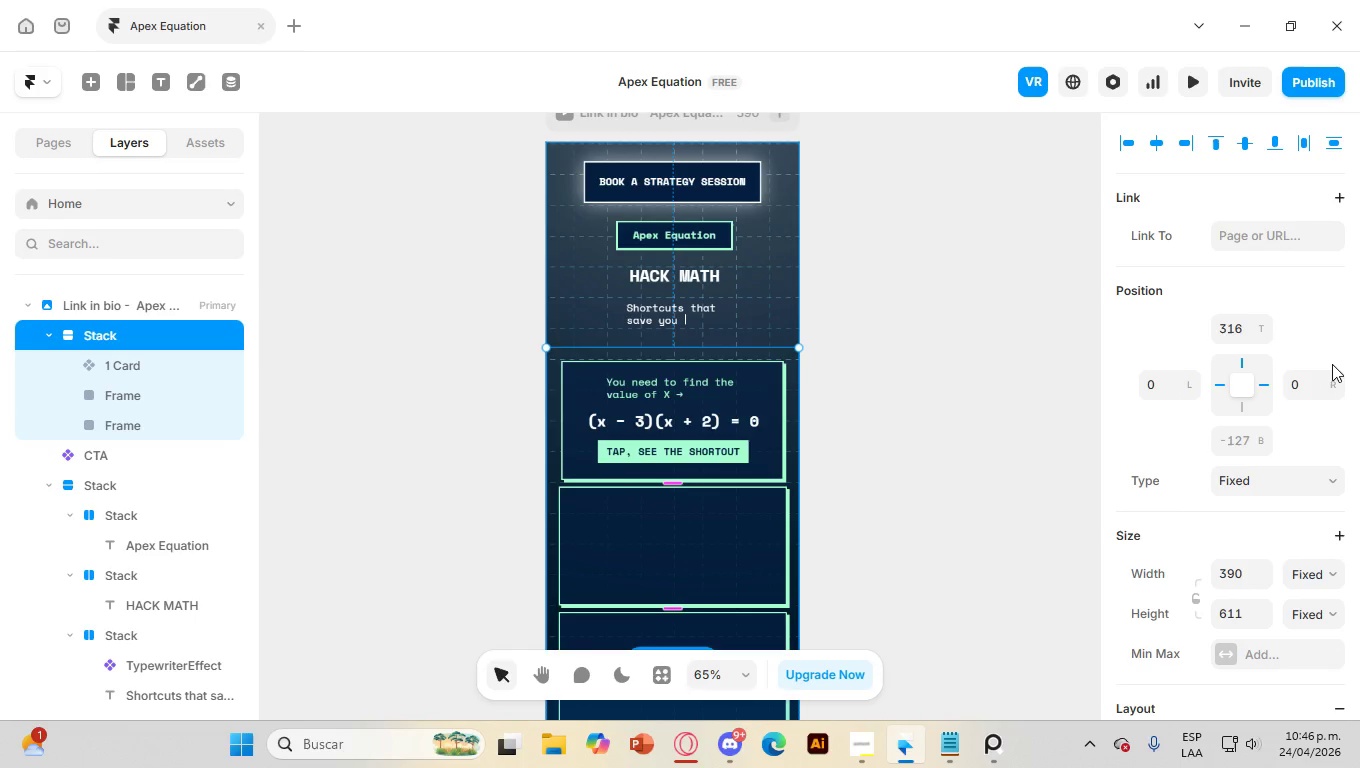 
wait(6.6)
 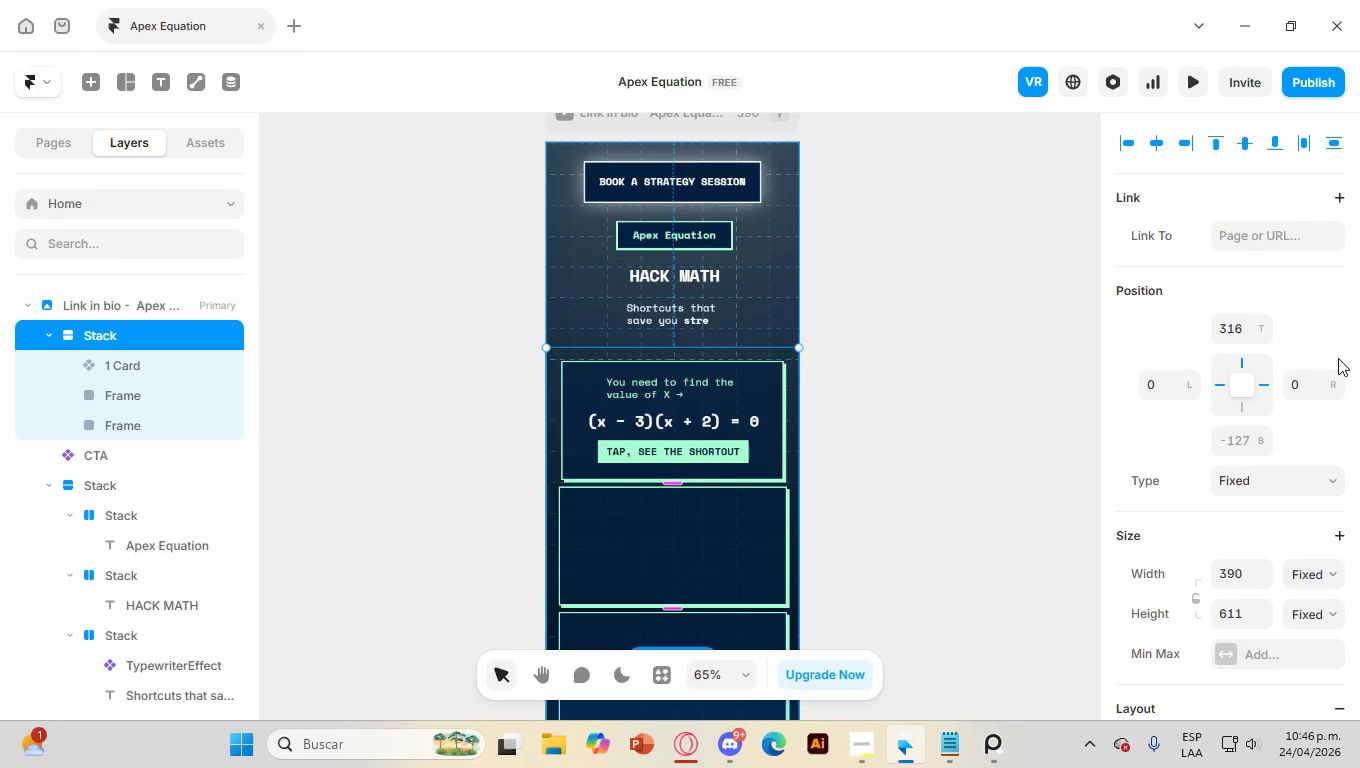 
left_click([1311, 481])
 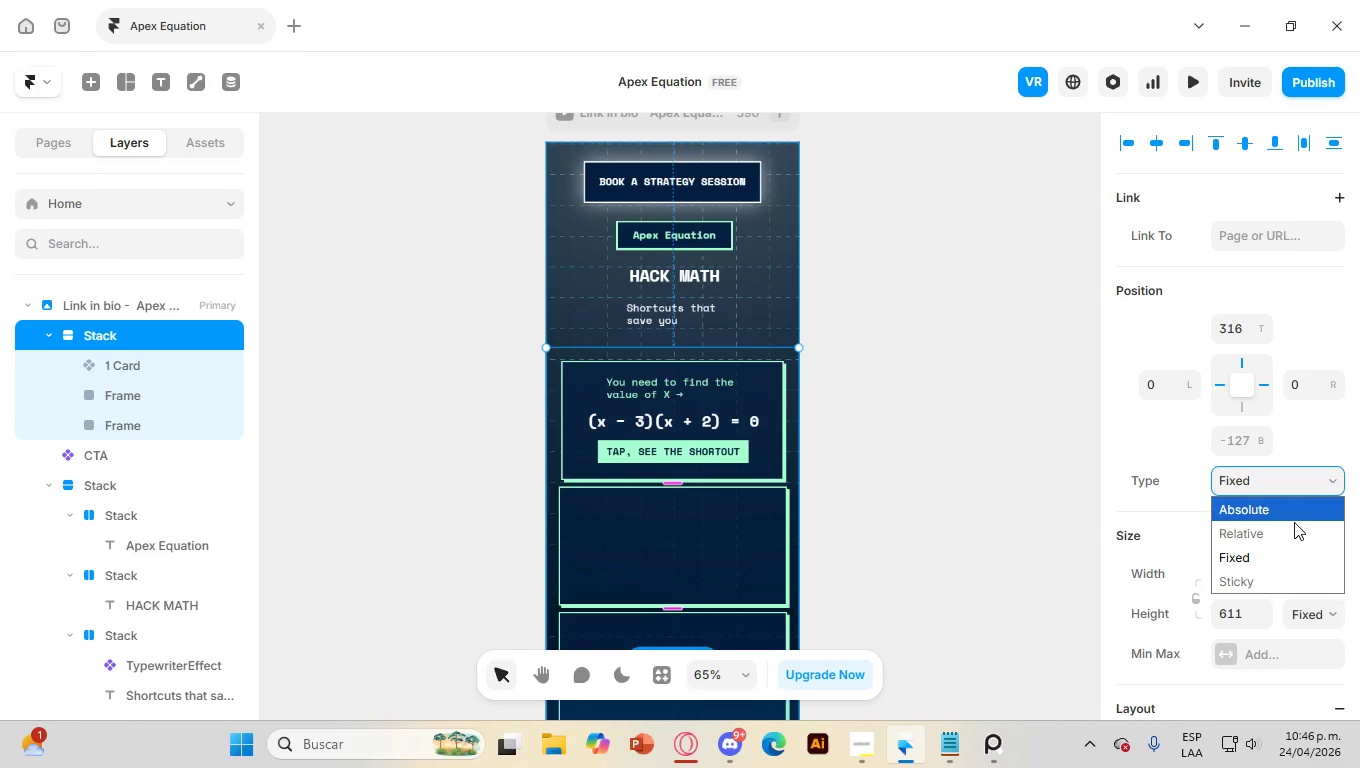 
left_click([1288, 506])
 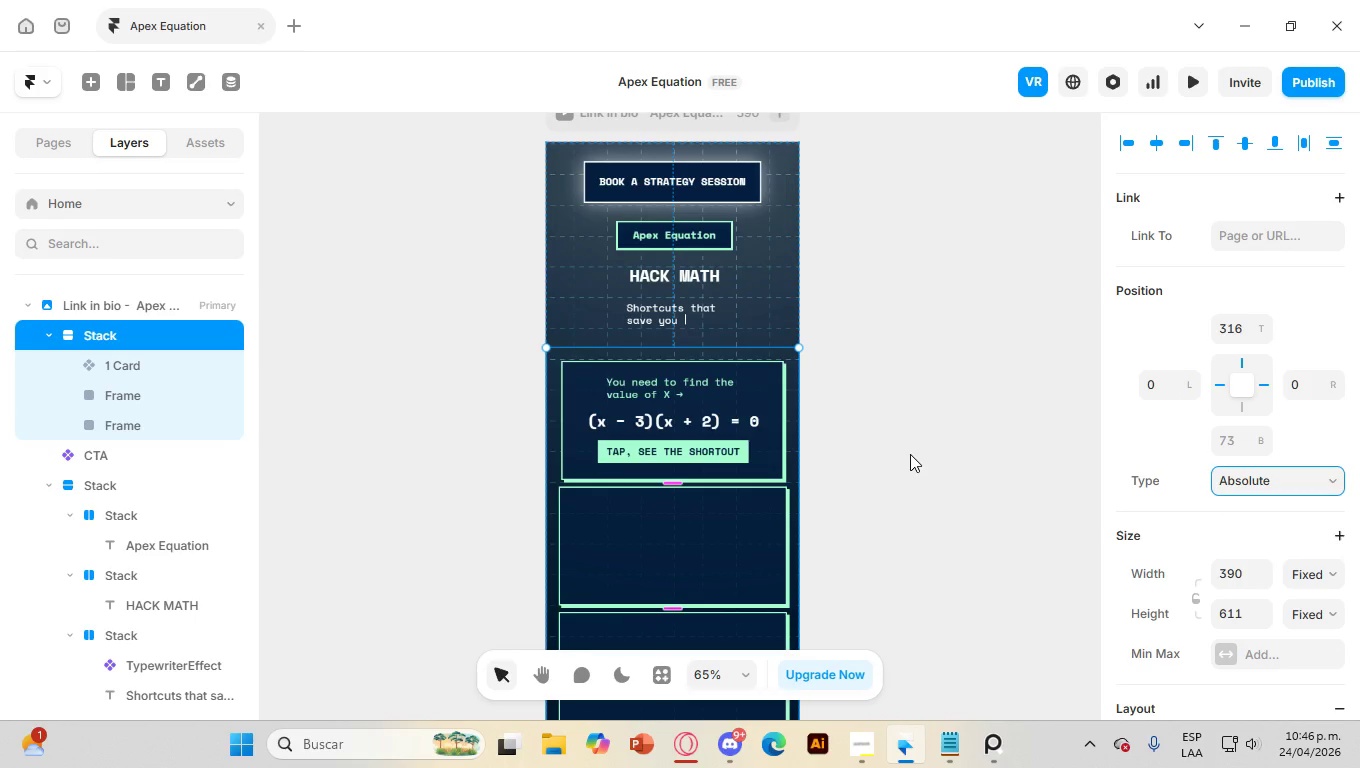 
left_click([891, 452])
 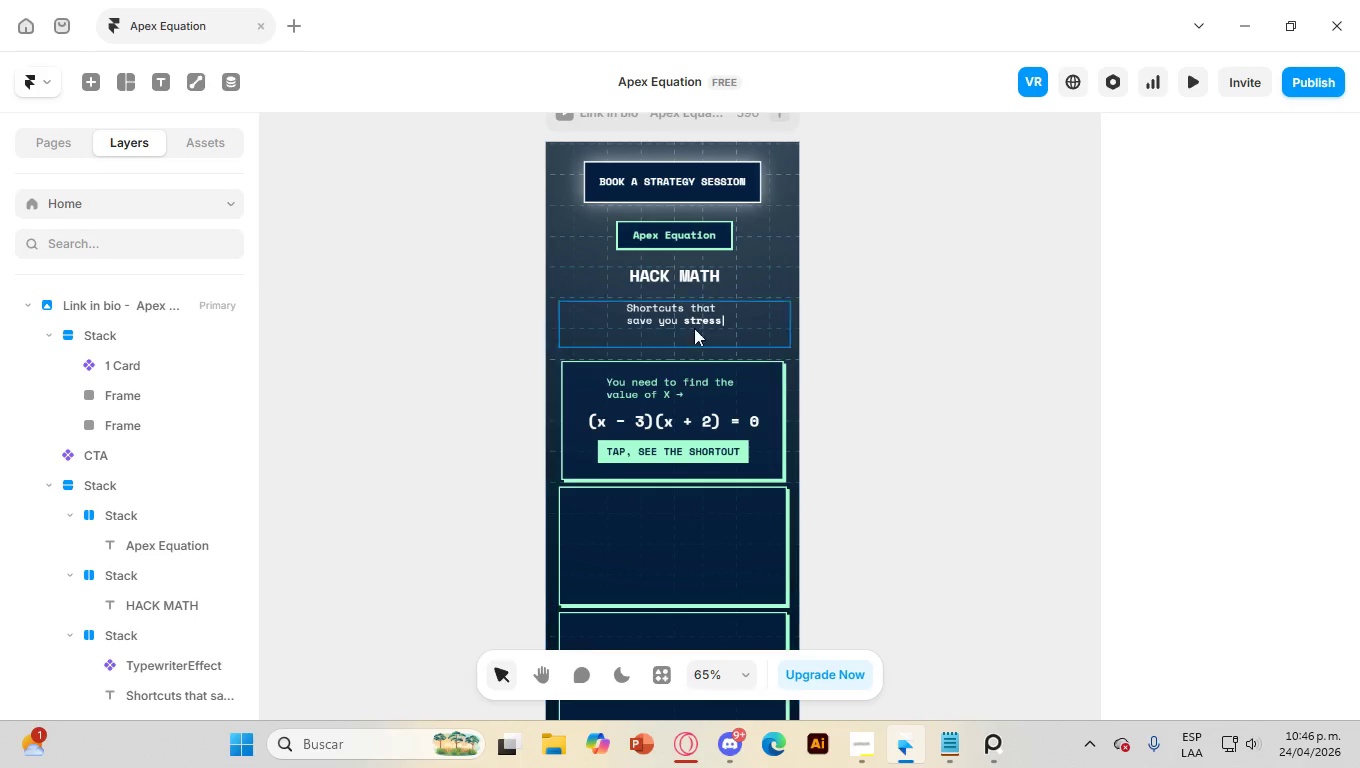 
wait(19.94)
 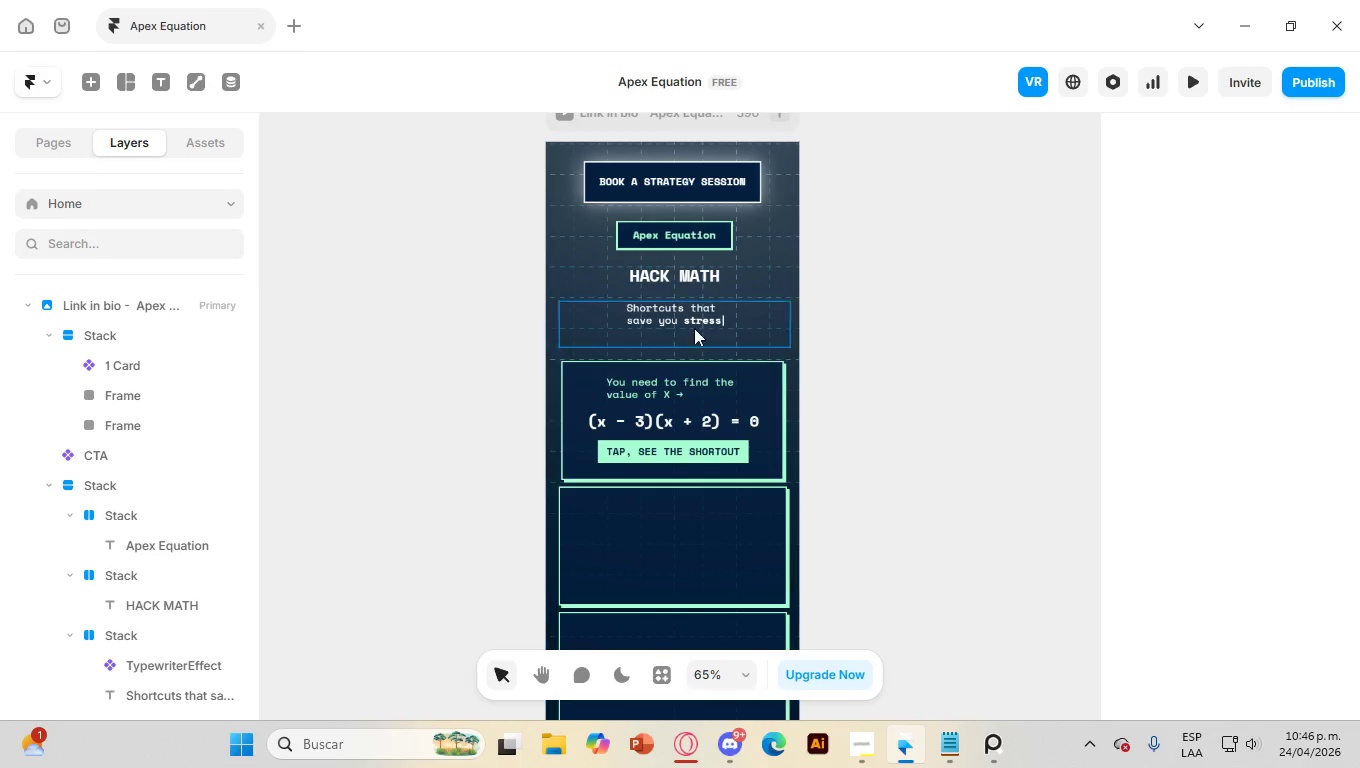 
left_click([756, 520])
 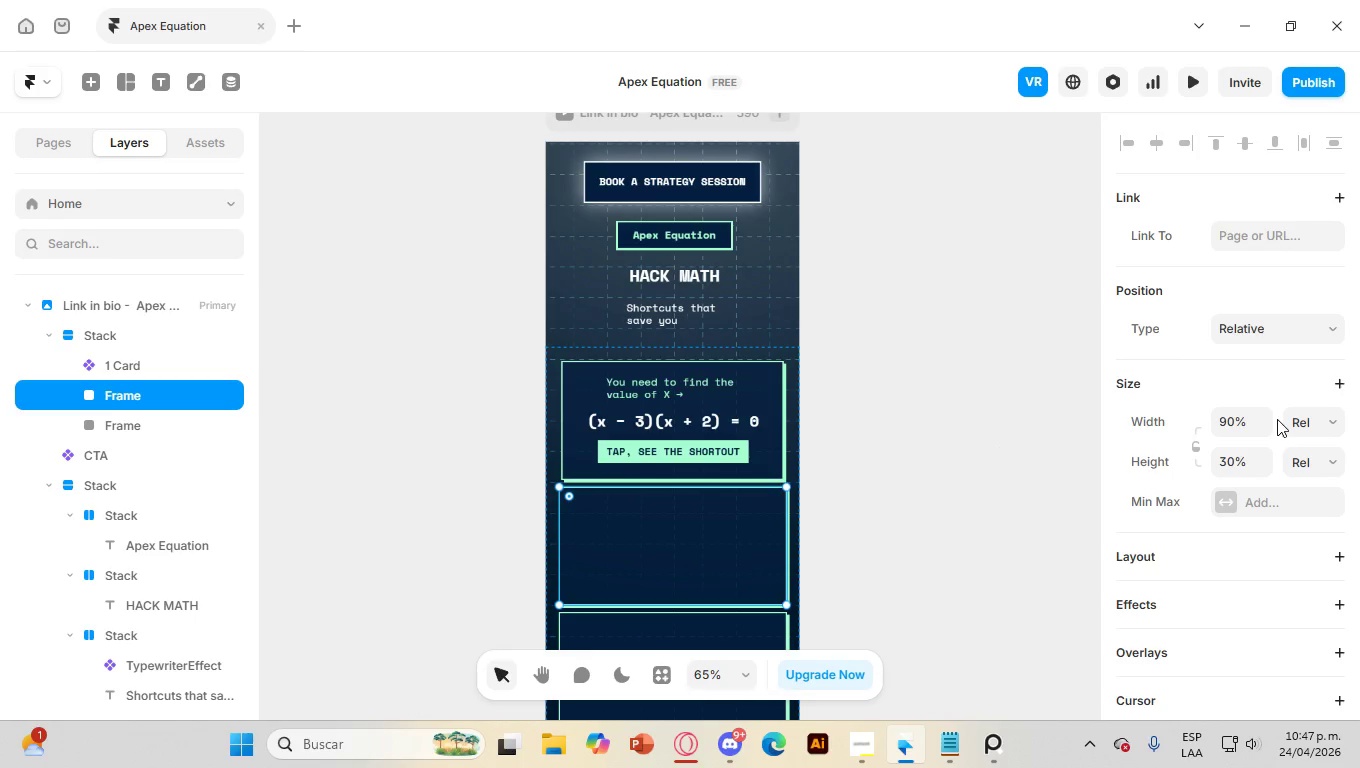 
wait(7.03)
 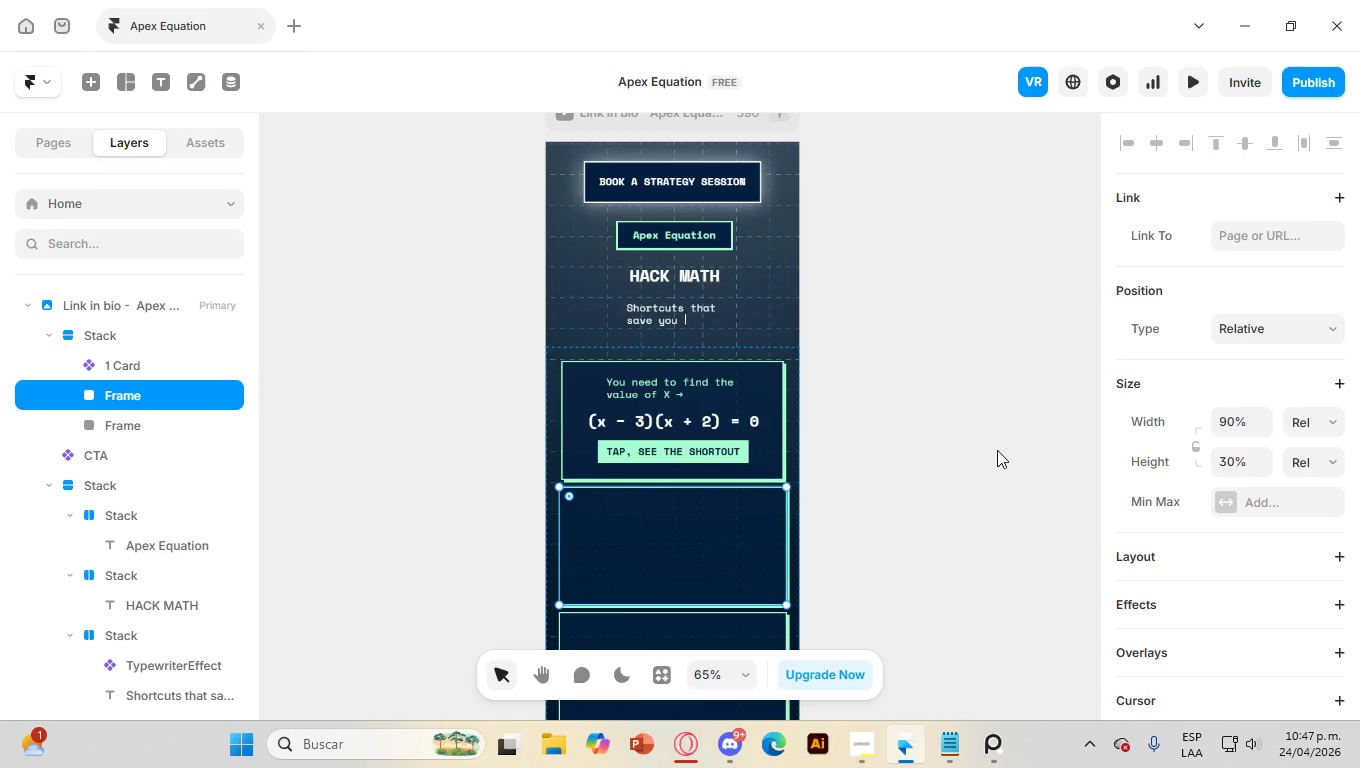 
left_click([782, 408])
 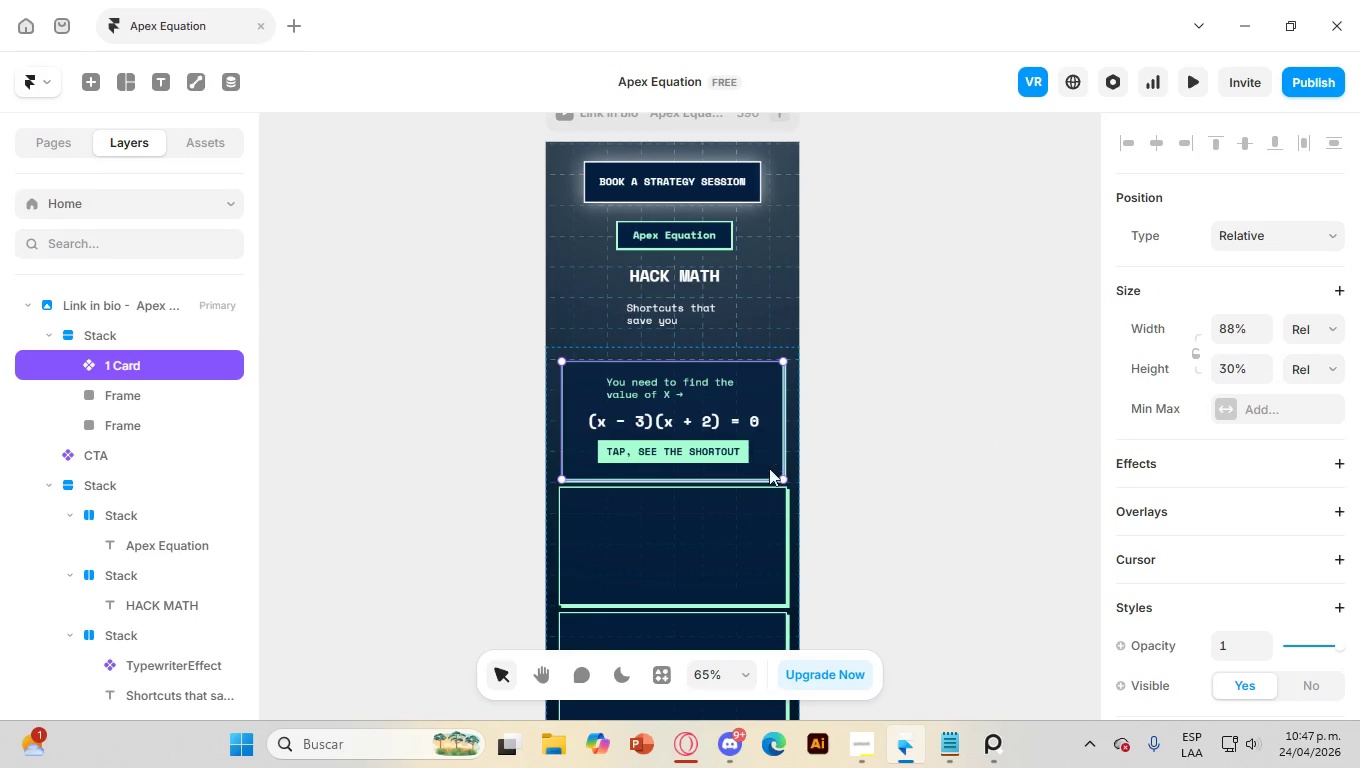 
left_click([763, 521])
 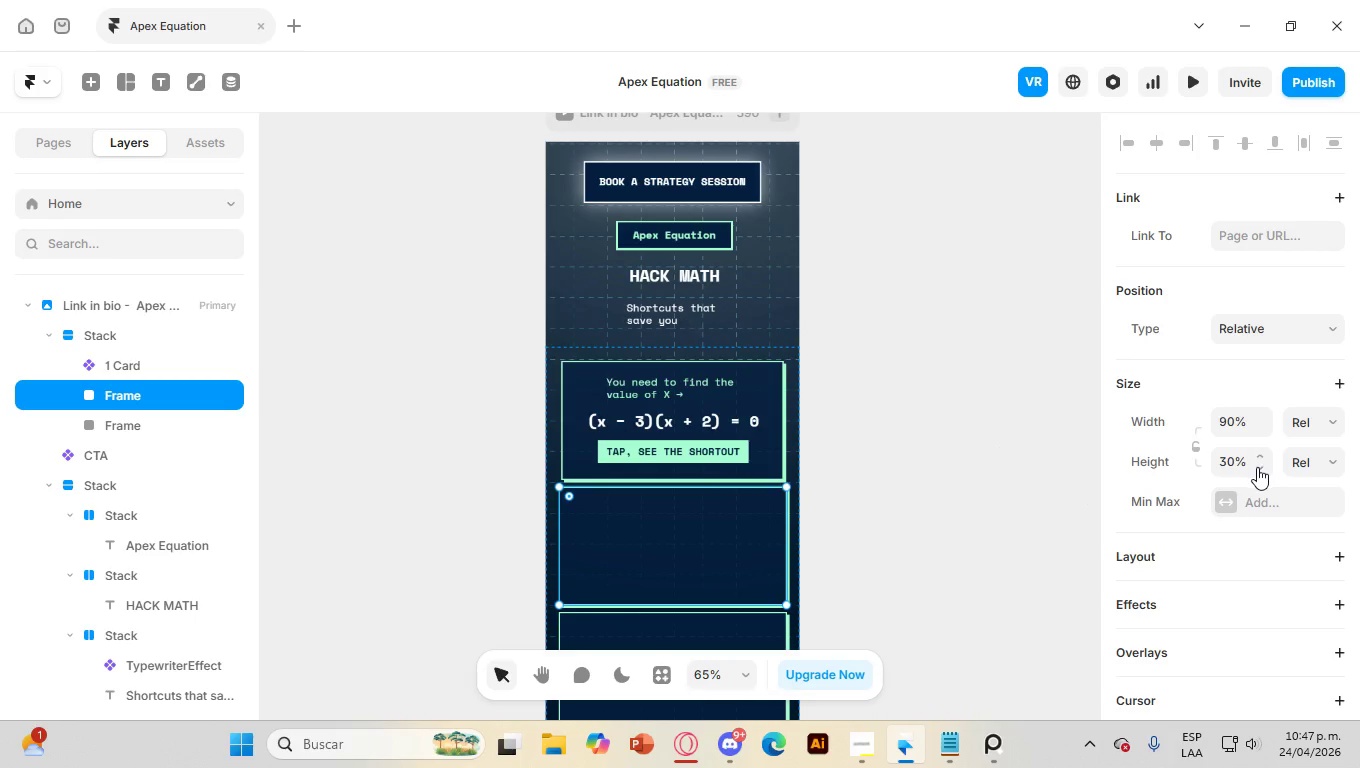 
left_click([1230, 466])
 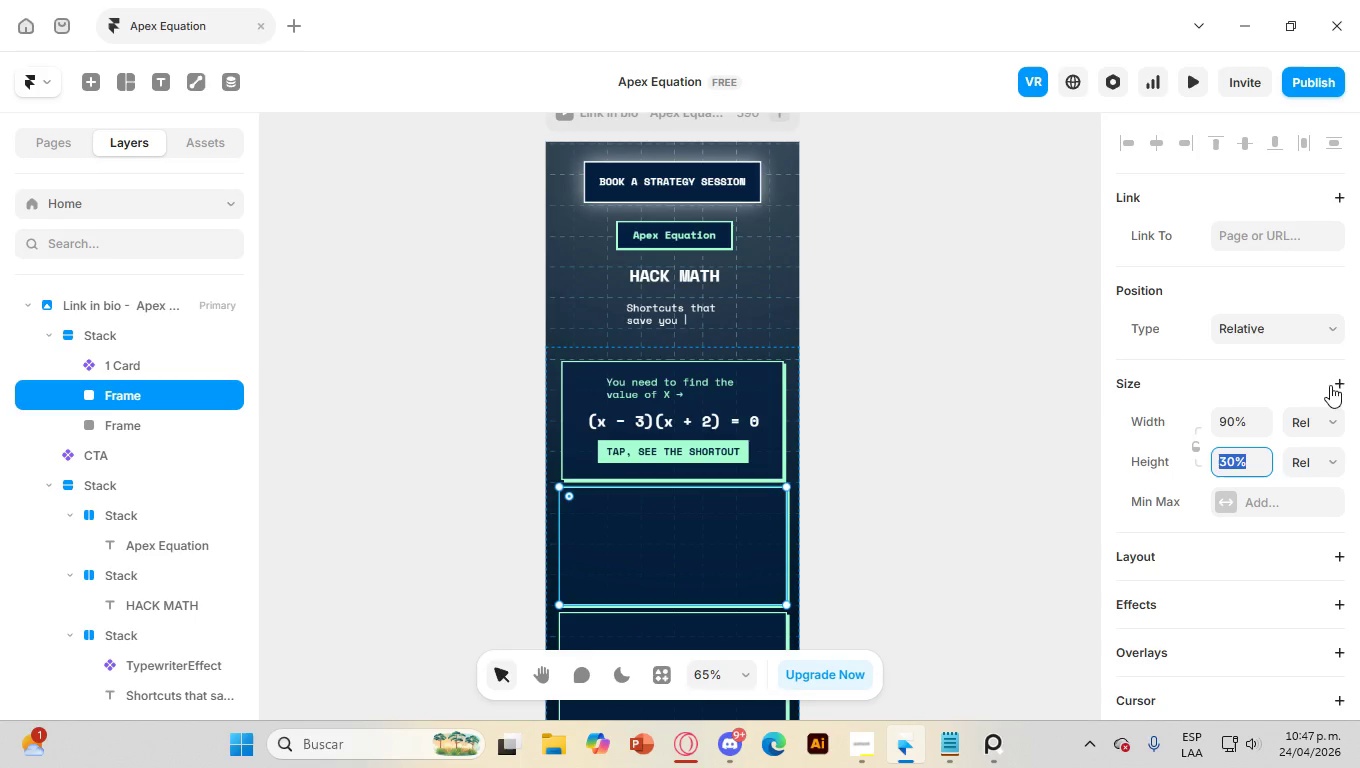 
left_click([1231, 417])
 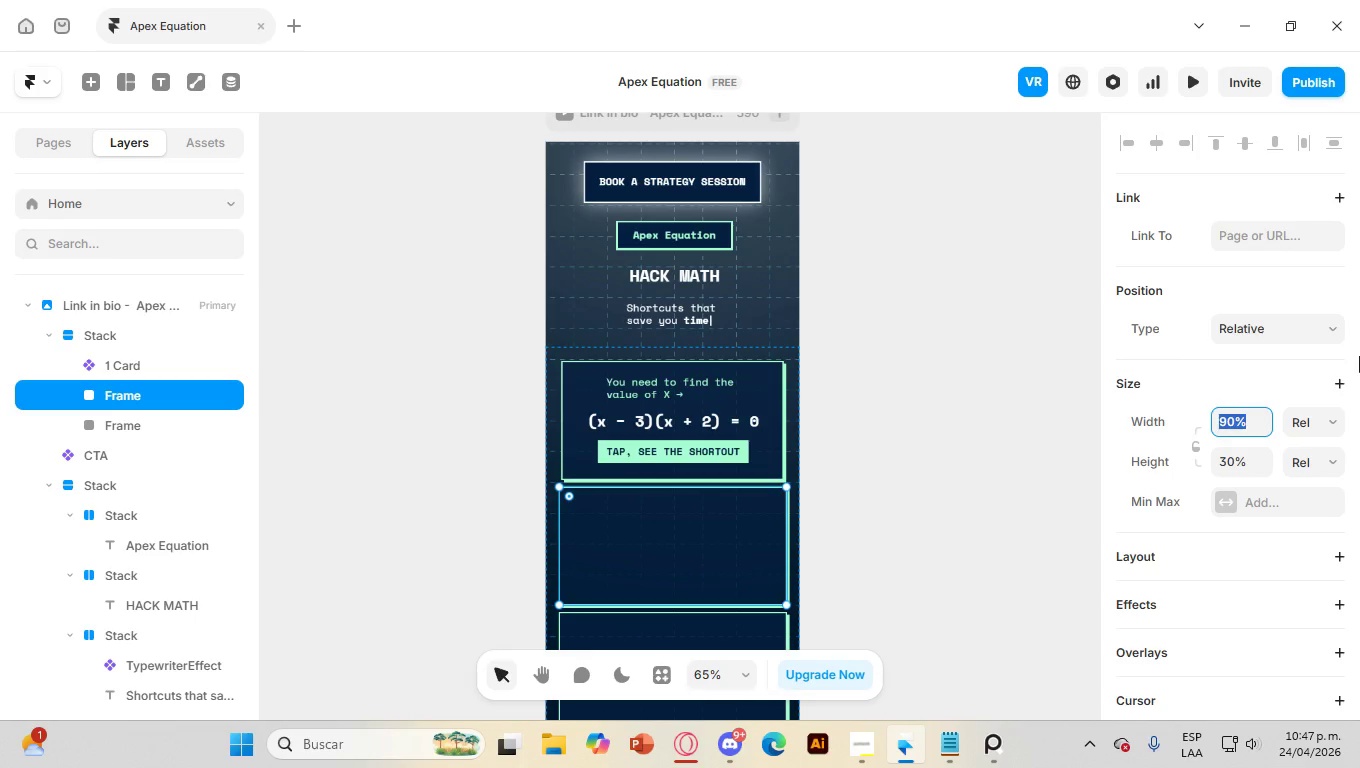 
key(ArrowDown)
 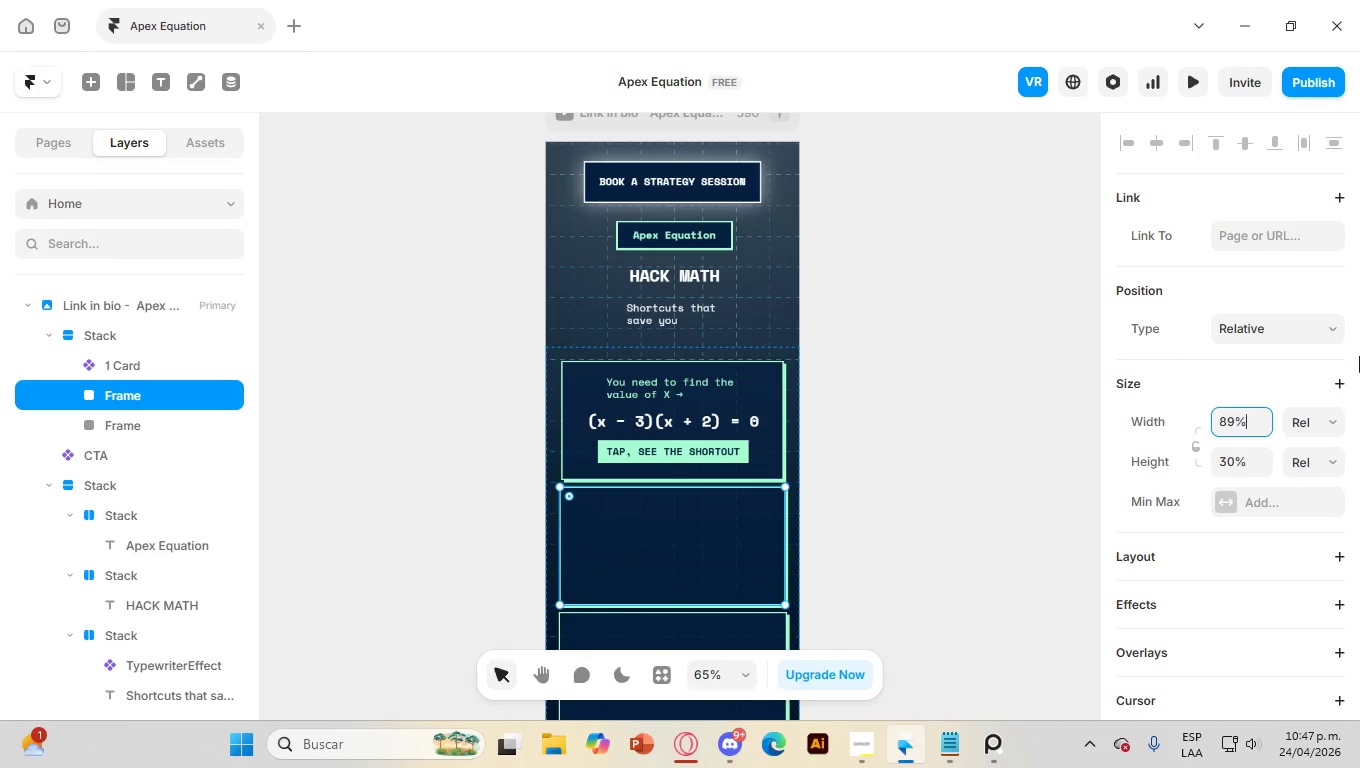 
key(ArrowDown)
 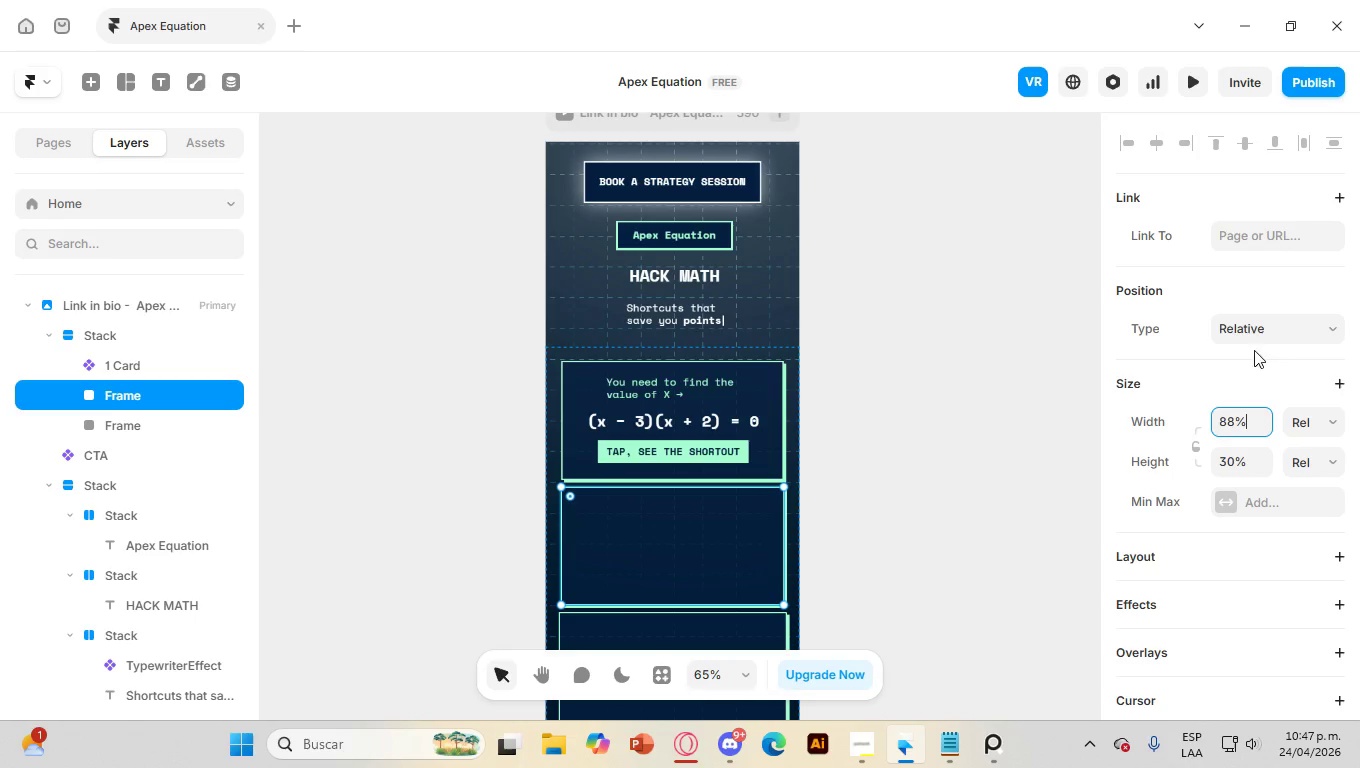 
left_click([974, 395])
 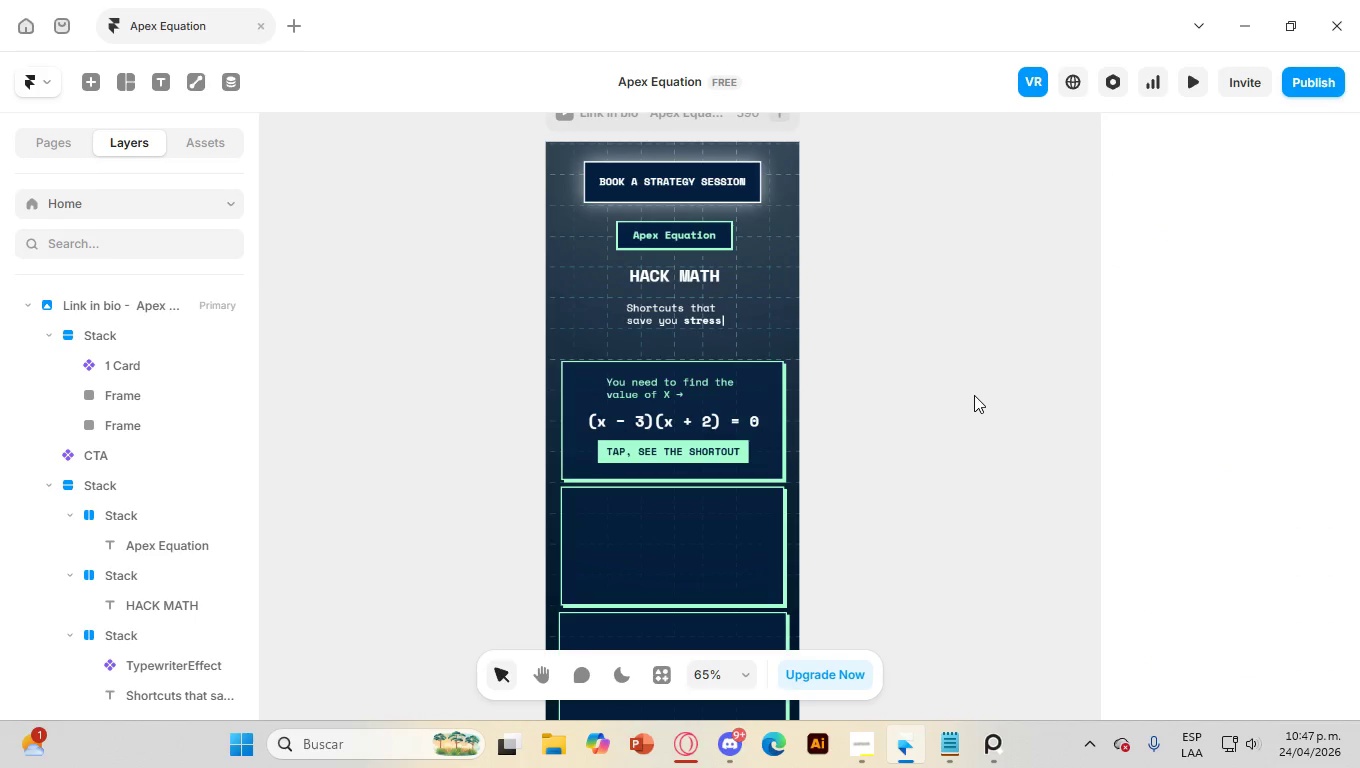 
scroll: coordinate [673, 470], scroll_direction: down, amount: 2.0
 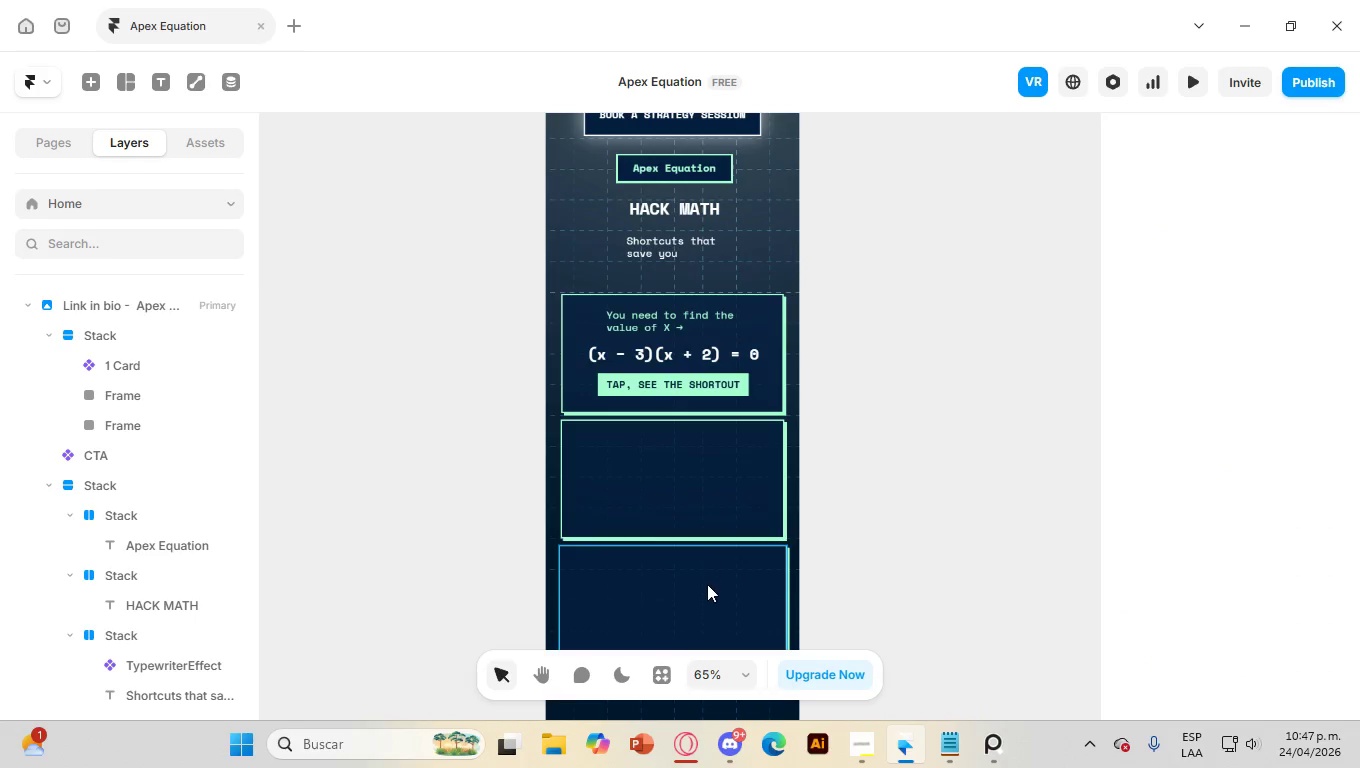 
left_click([707, 584])
 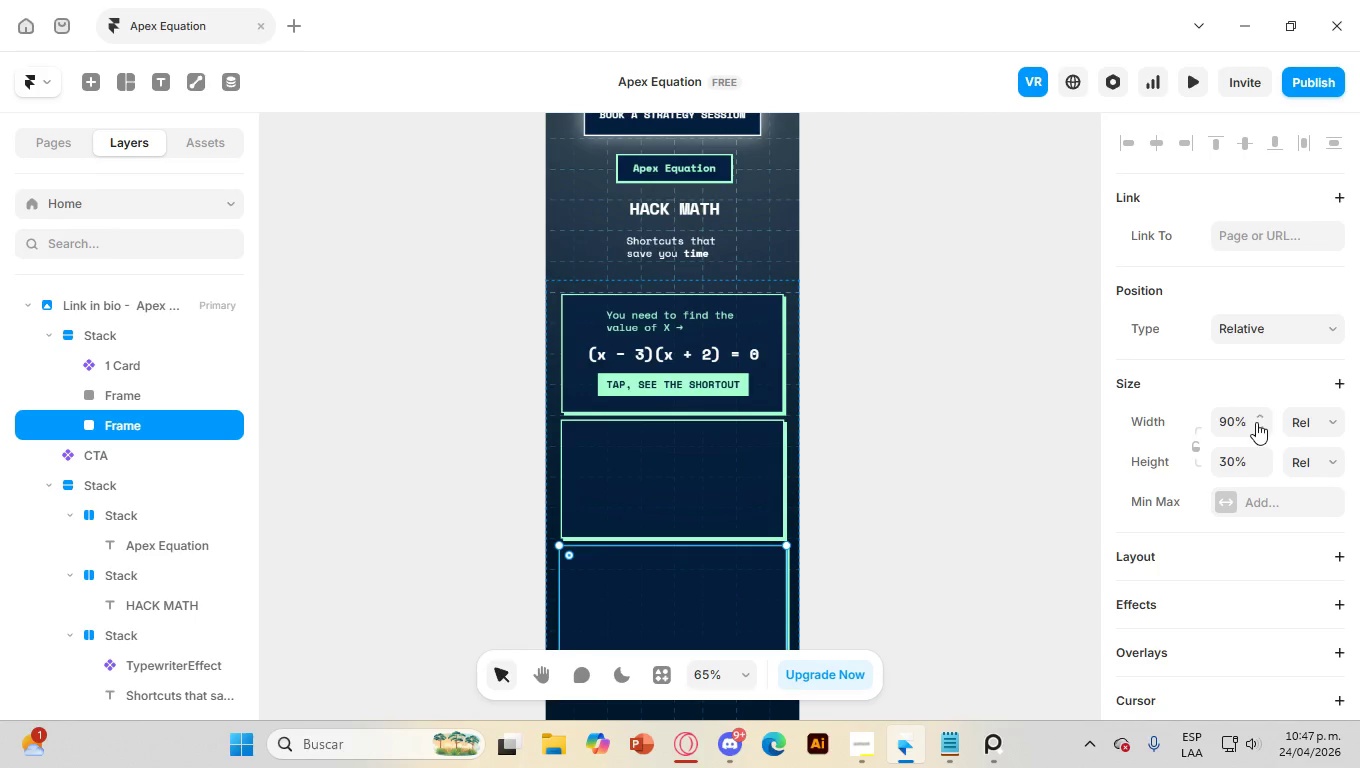 
left_click([1229, 422])
 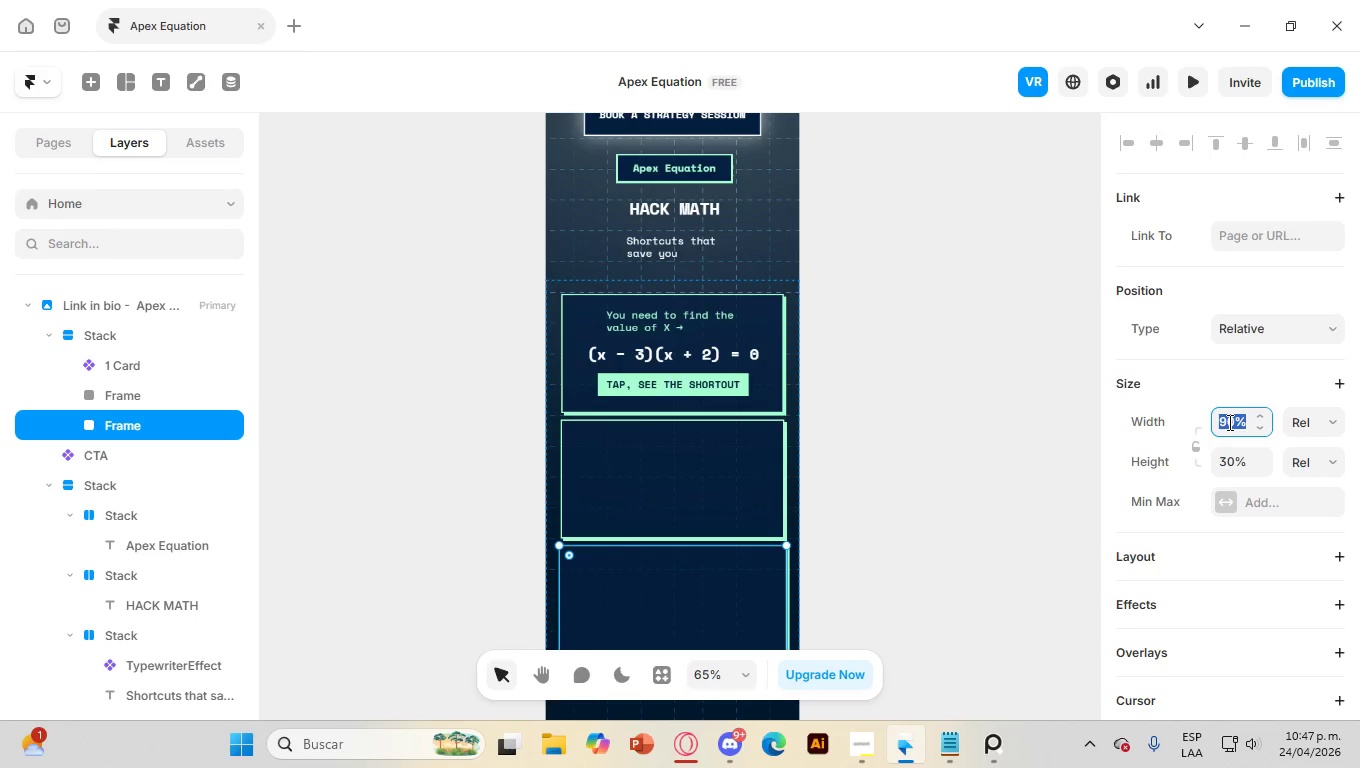 
key(ArrowDown)
 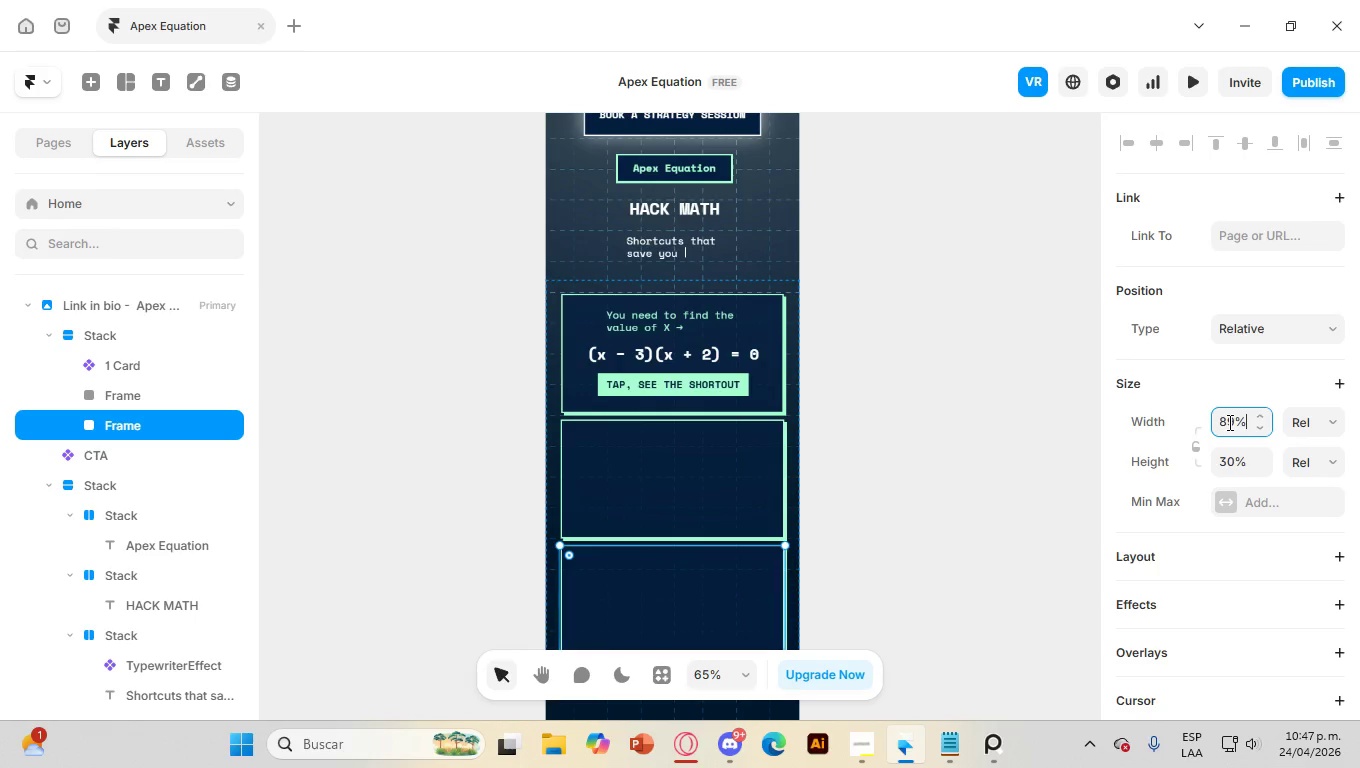 
key(ArrowDown)
 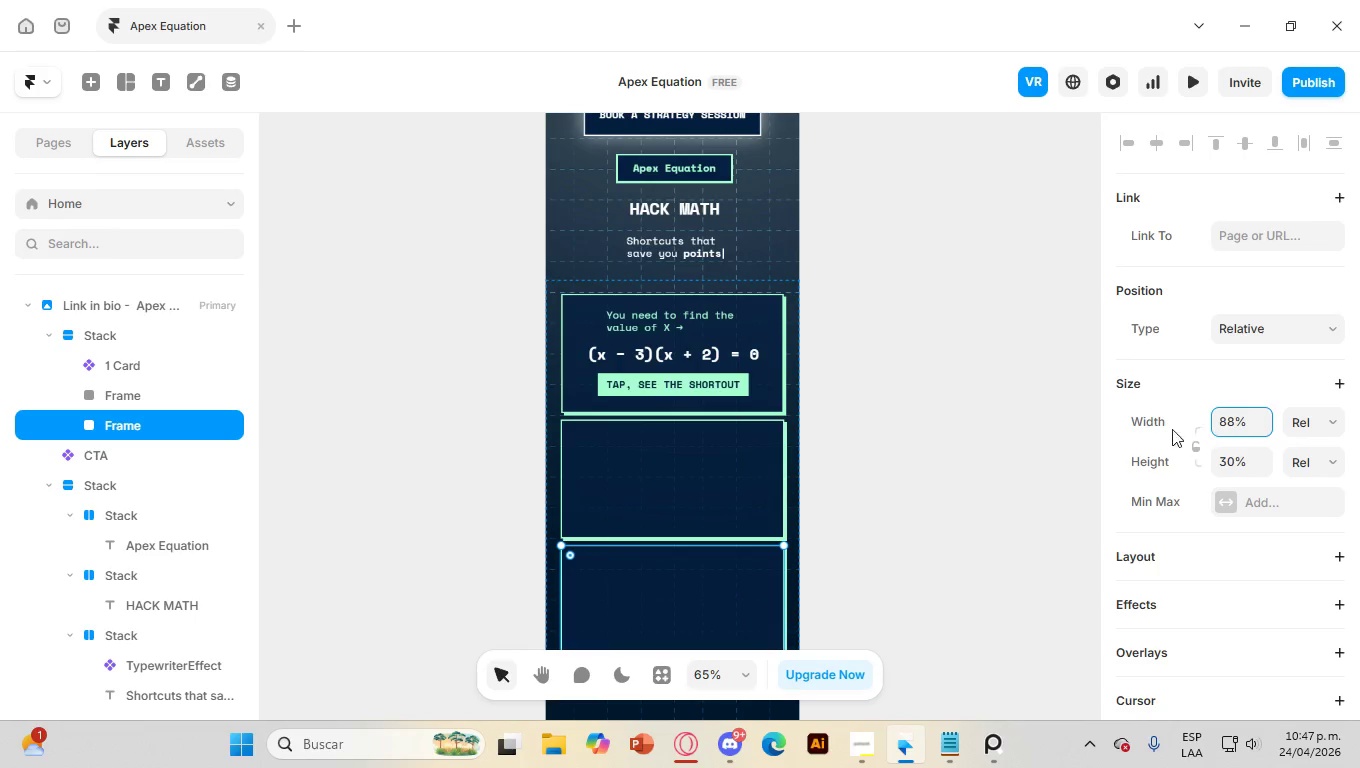 
left_click([1043, 407])
 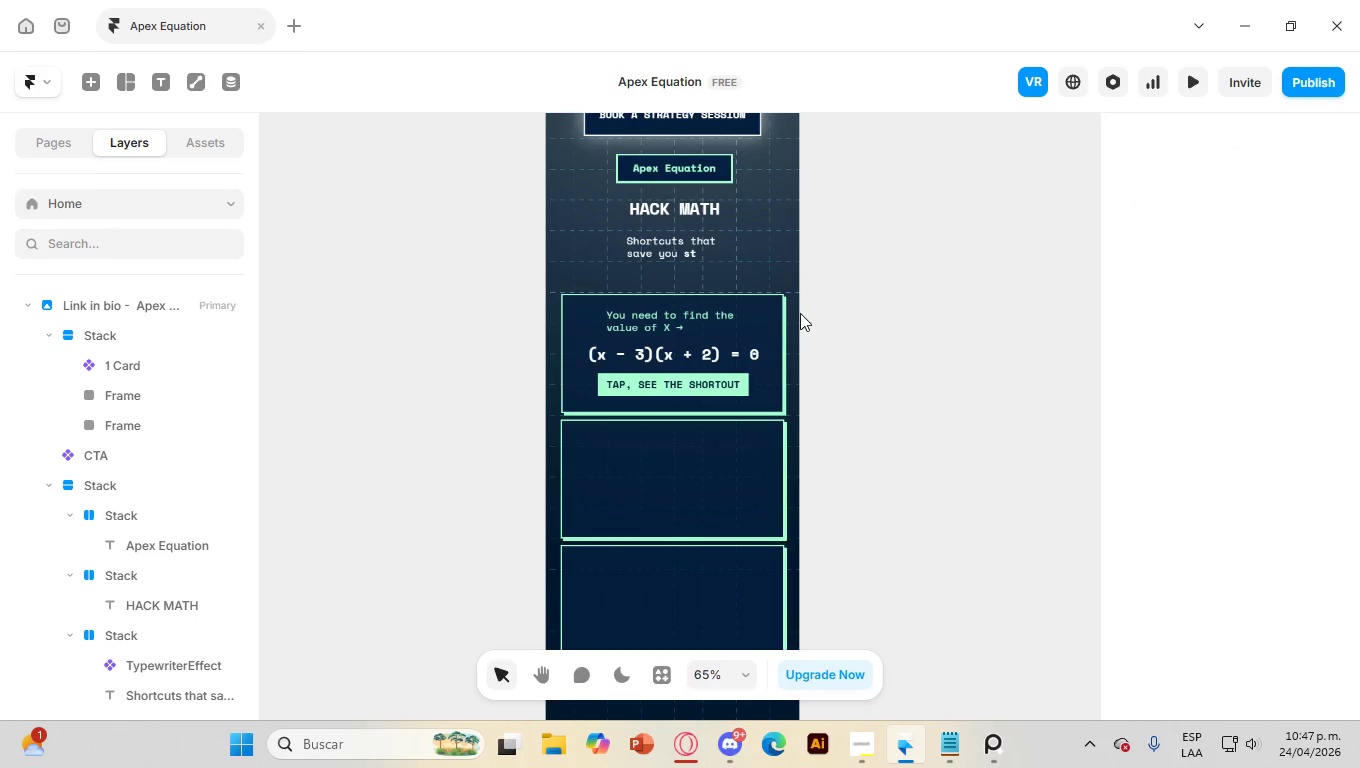 
left_click([792, 307])
 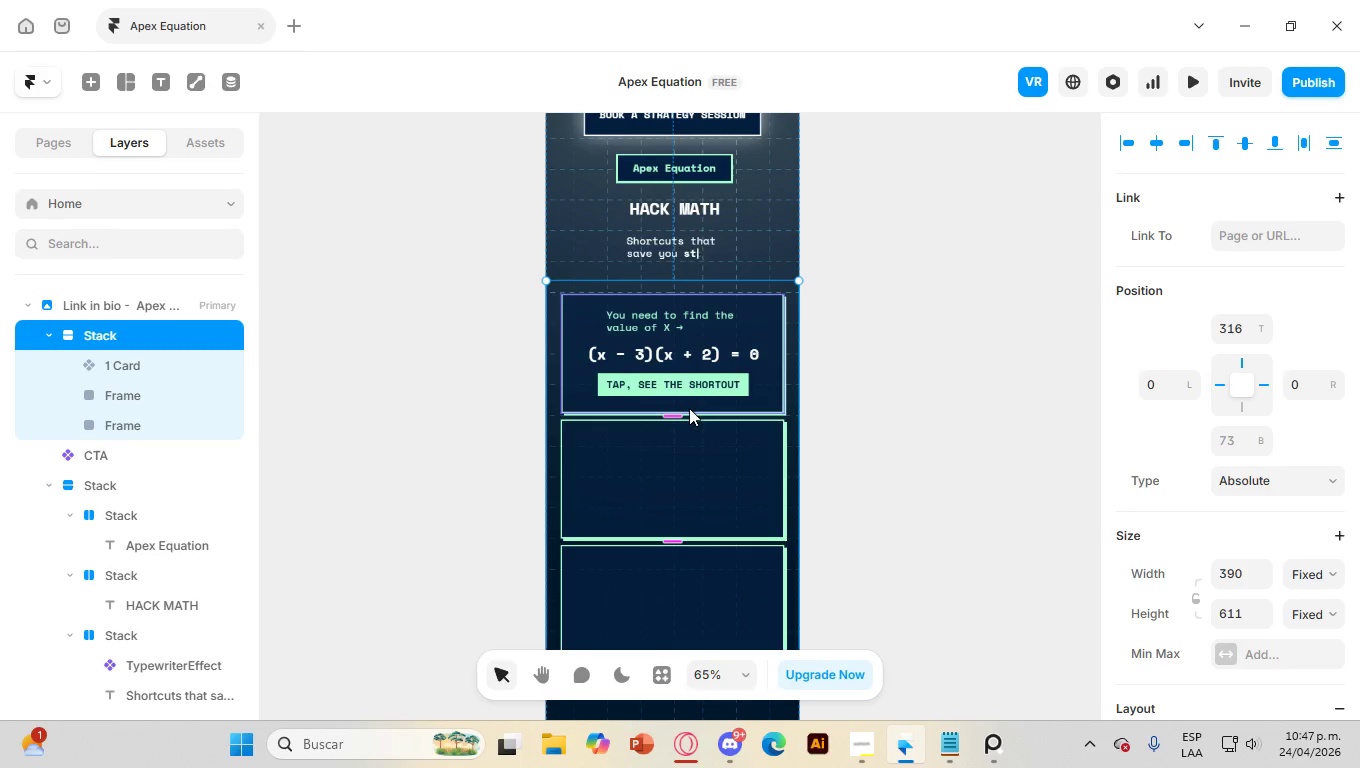 
mouse_move([706, 415])
 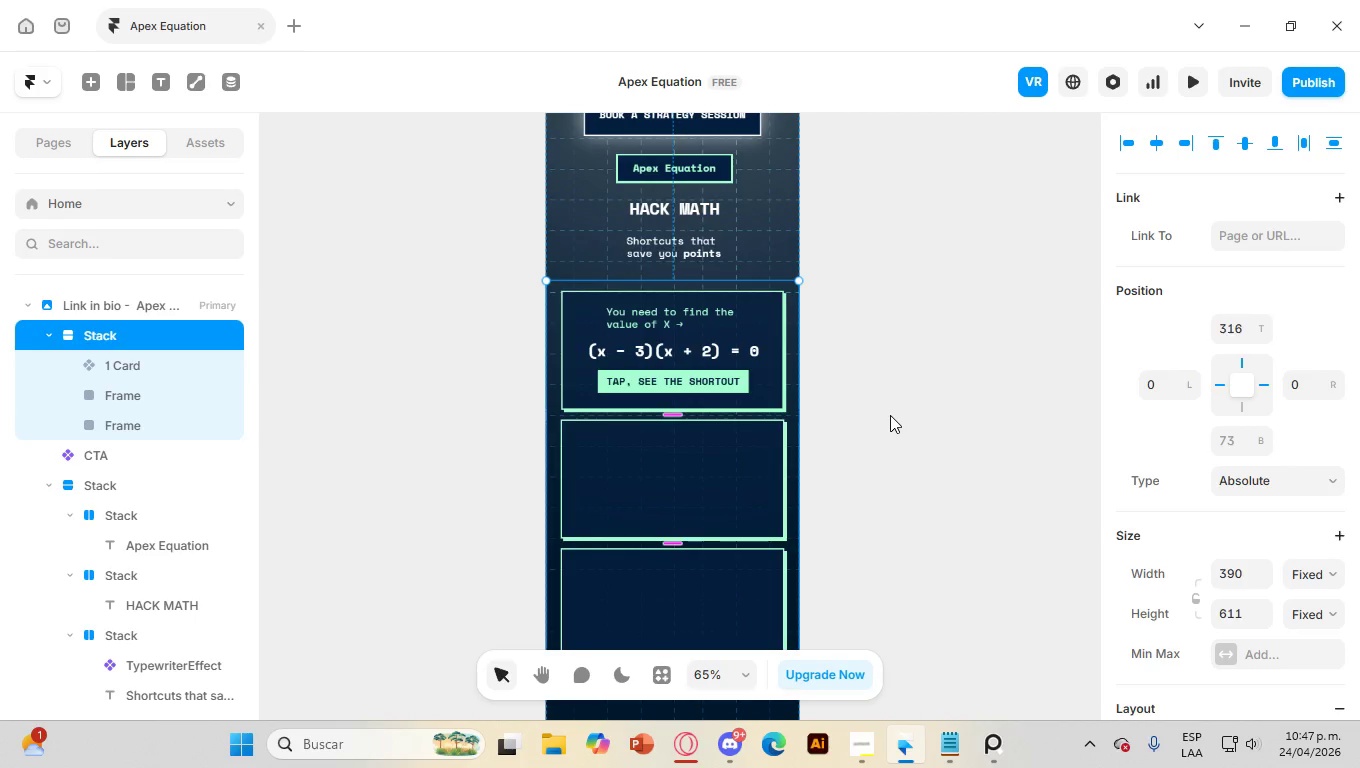 
left_click([890, 415])
 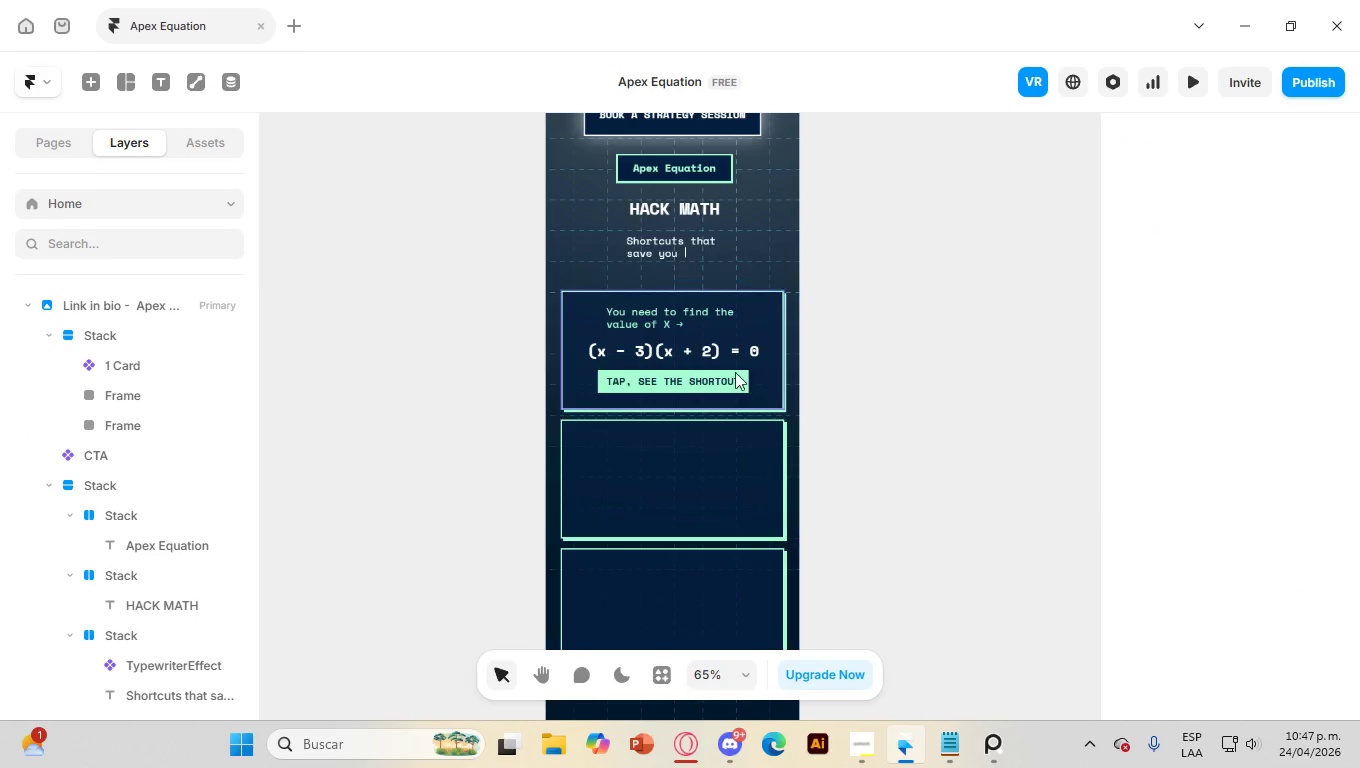 
scroll: coordinate [732, 372], scroll_direction: down, amount: 4.0
 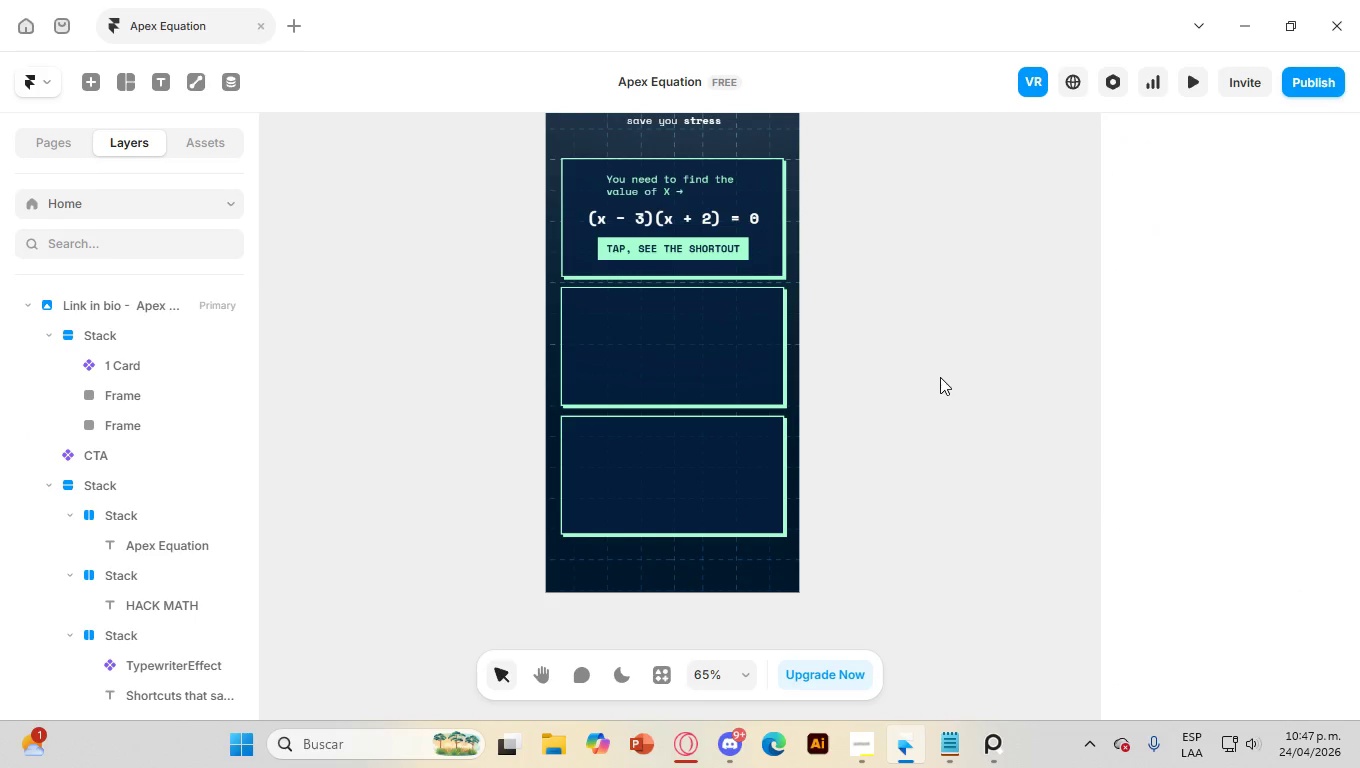 
scroll: coordinate [932, 377], scroll_direction: up, amount: 3.0
 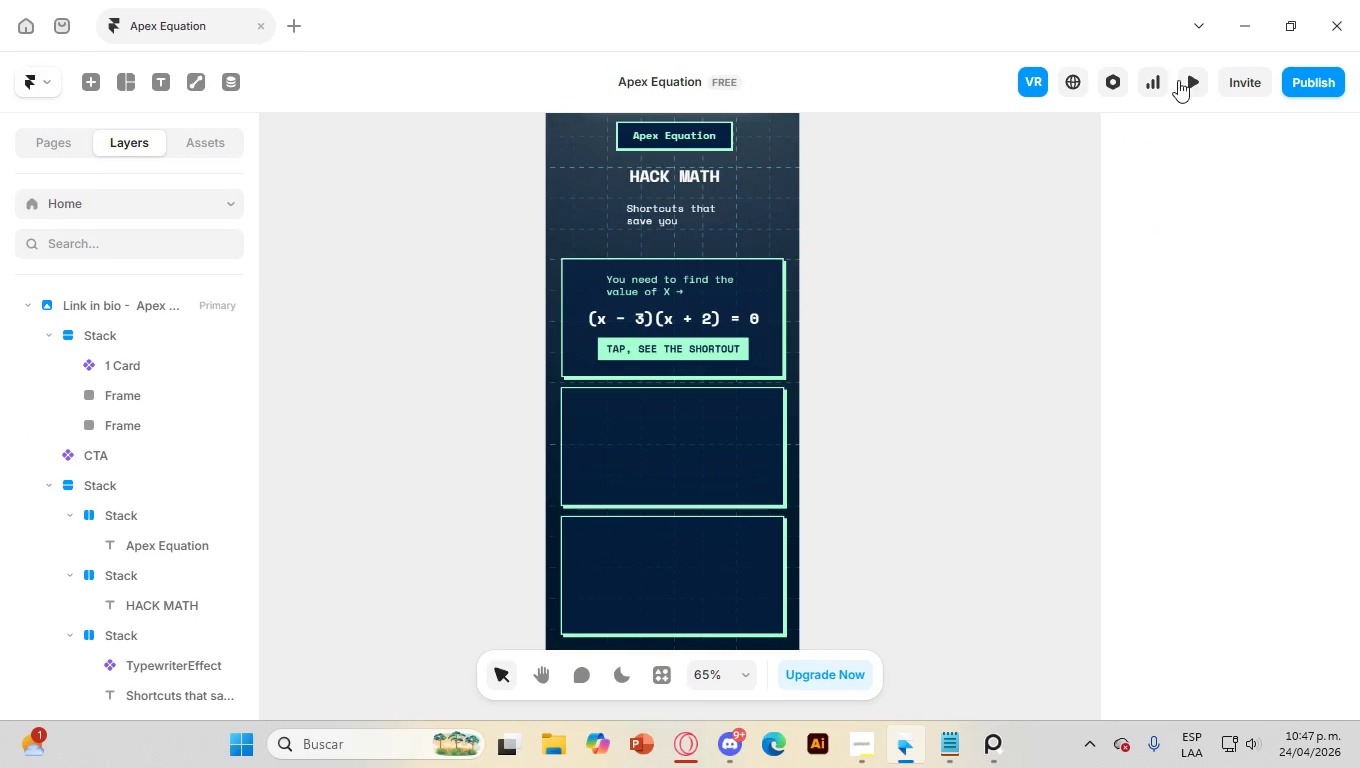 
left_click([1186, 82])
 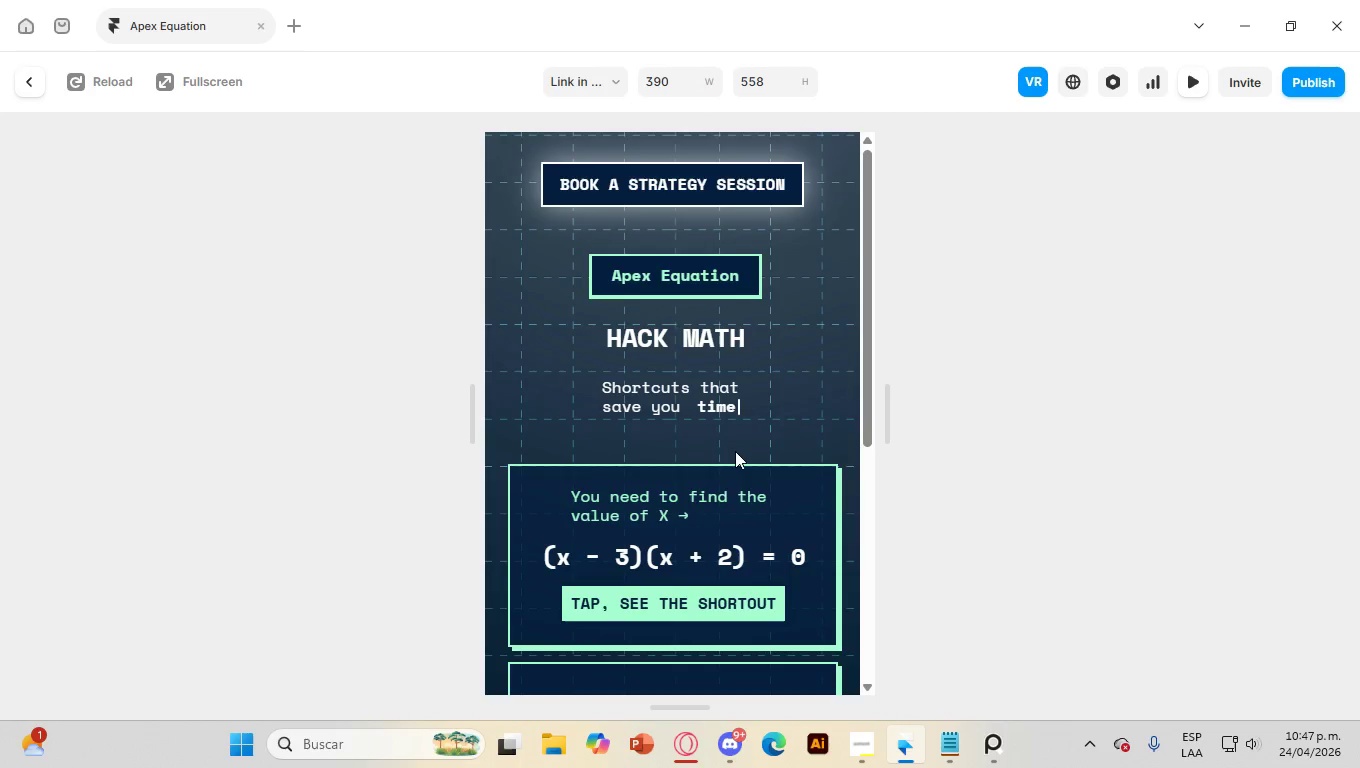 
left_click([732, 523])
 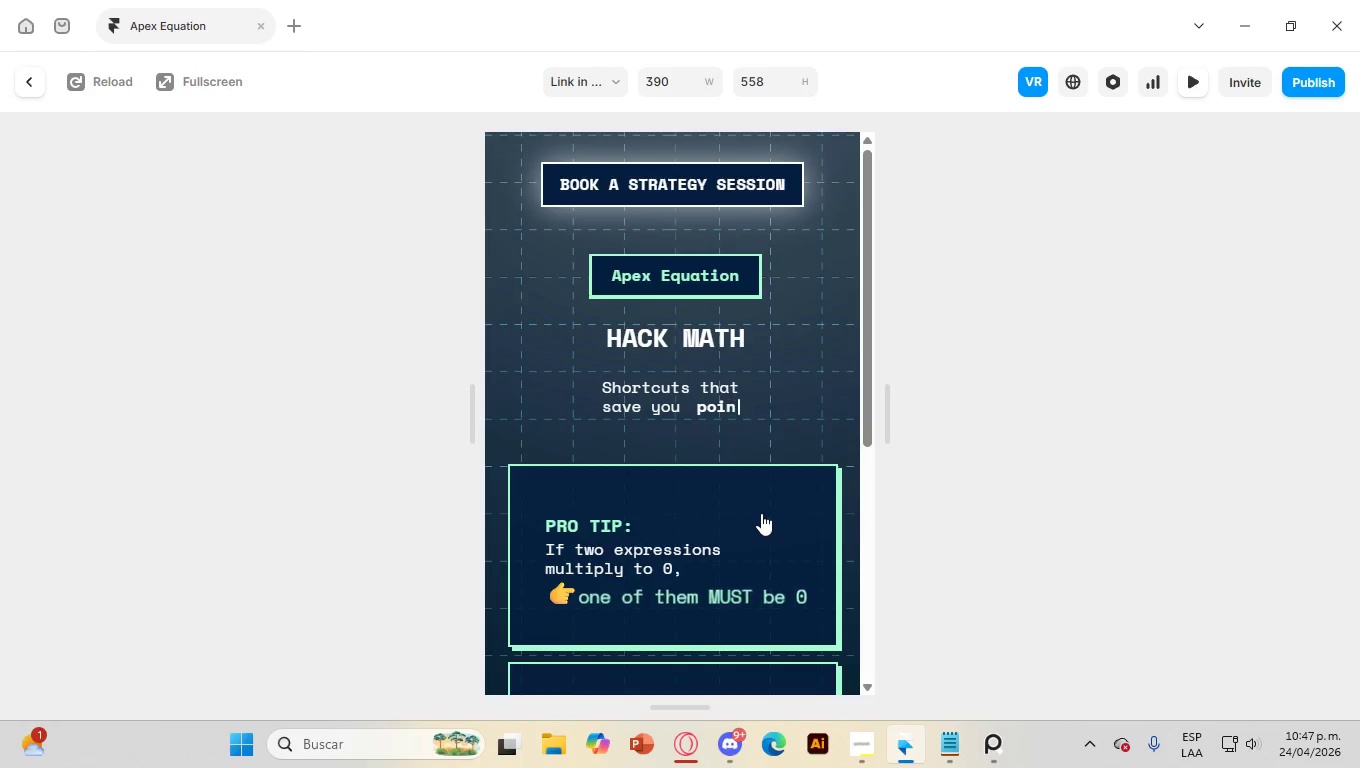 
left_click([761, 513])
 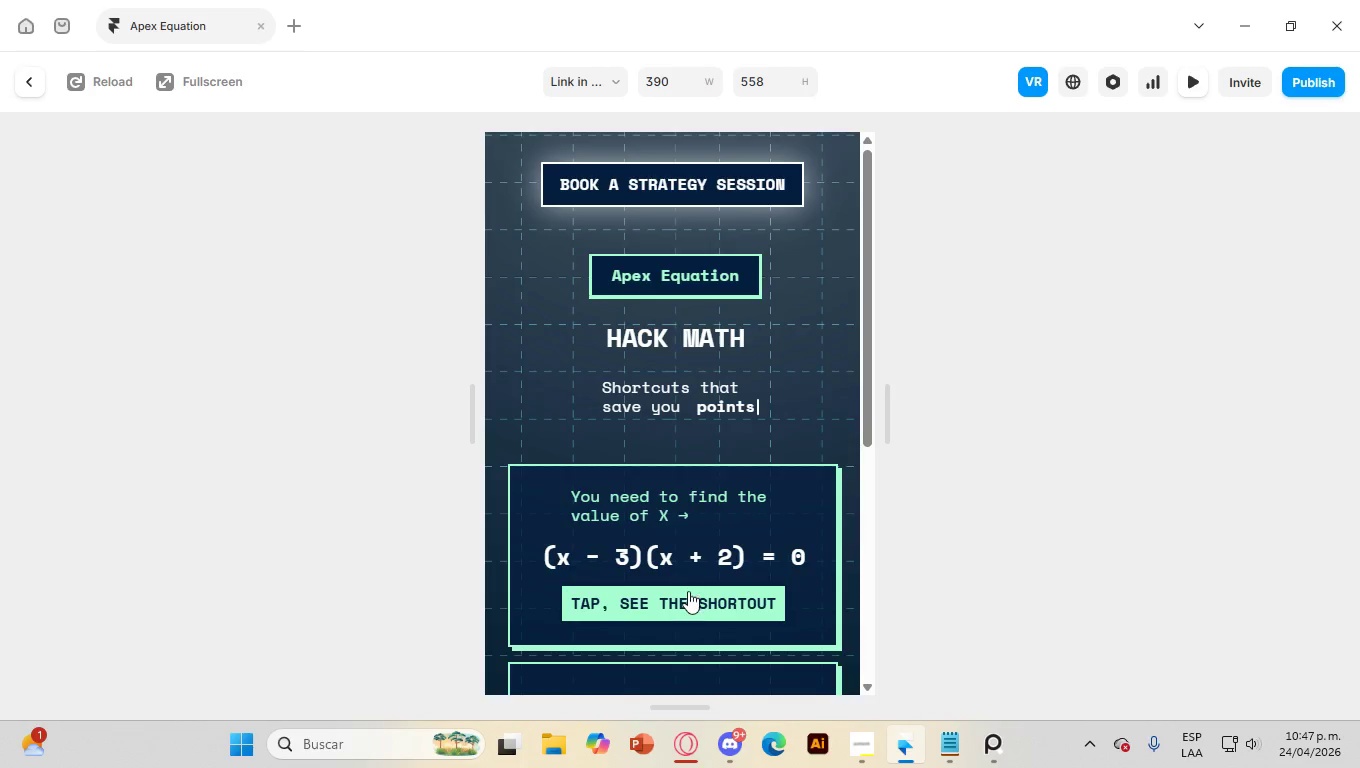 
left_click([688, 591])
 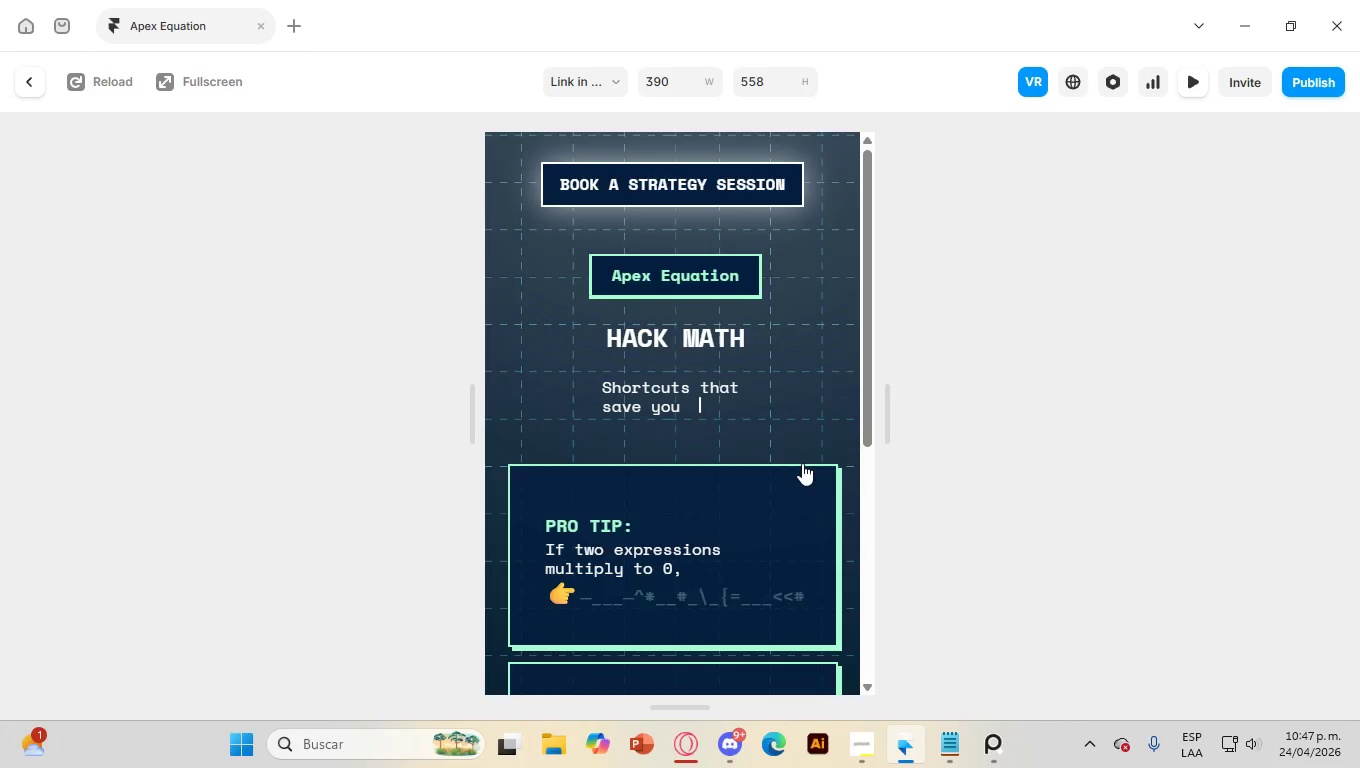 
scroll: coordinate [802, 463], scroll_direction: down, amount: 4.0
 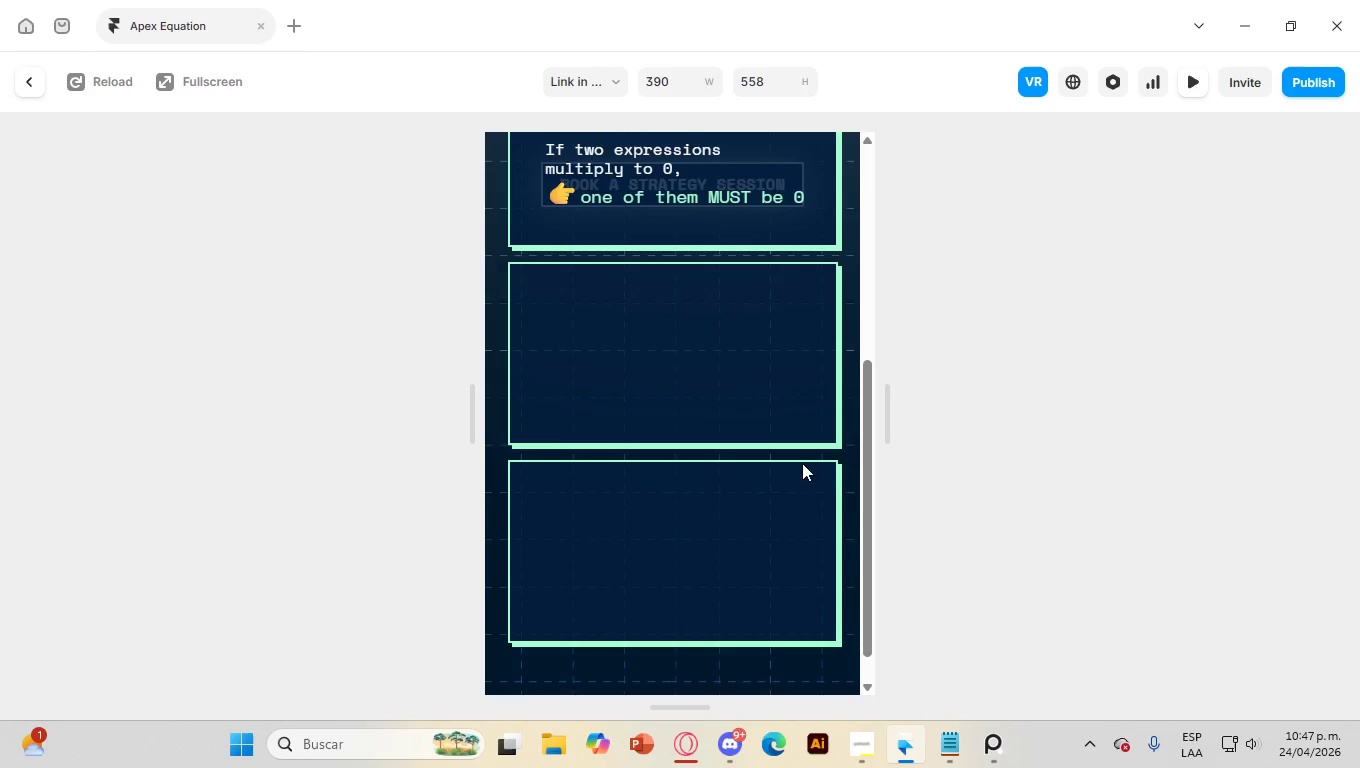 
scroll: coordinate [802, 462], scroll_direction: up, amount: 4.0
 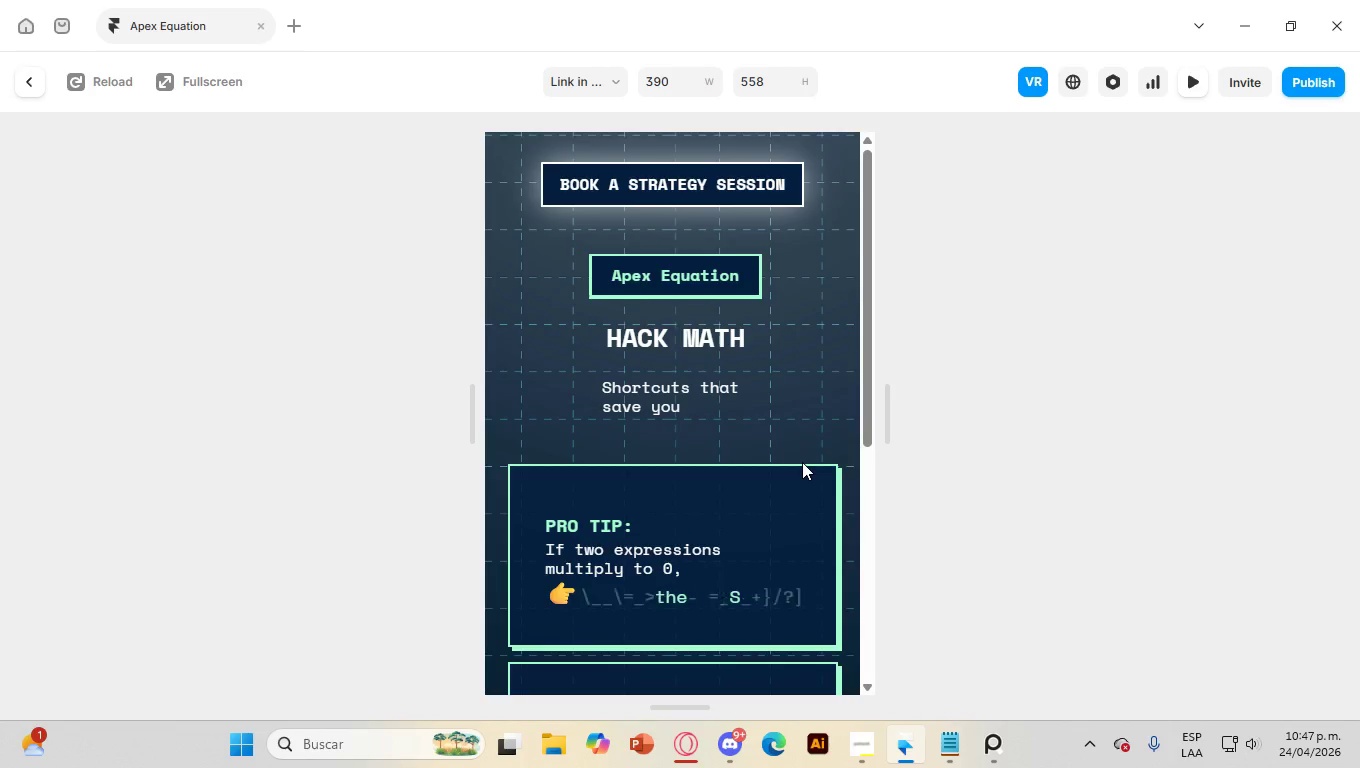 
scroll: coordinate [802, 462], scroll_direction: down, amount: 2.0
 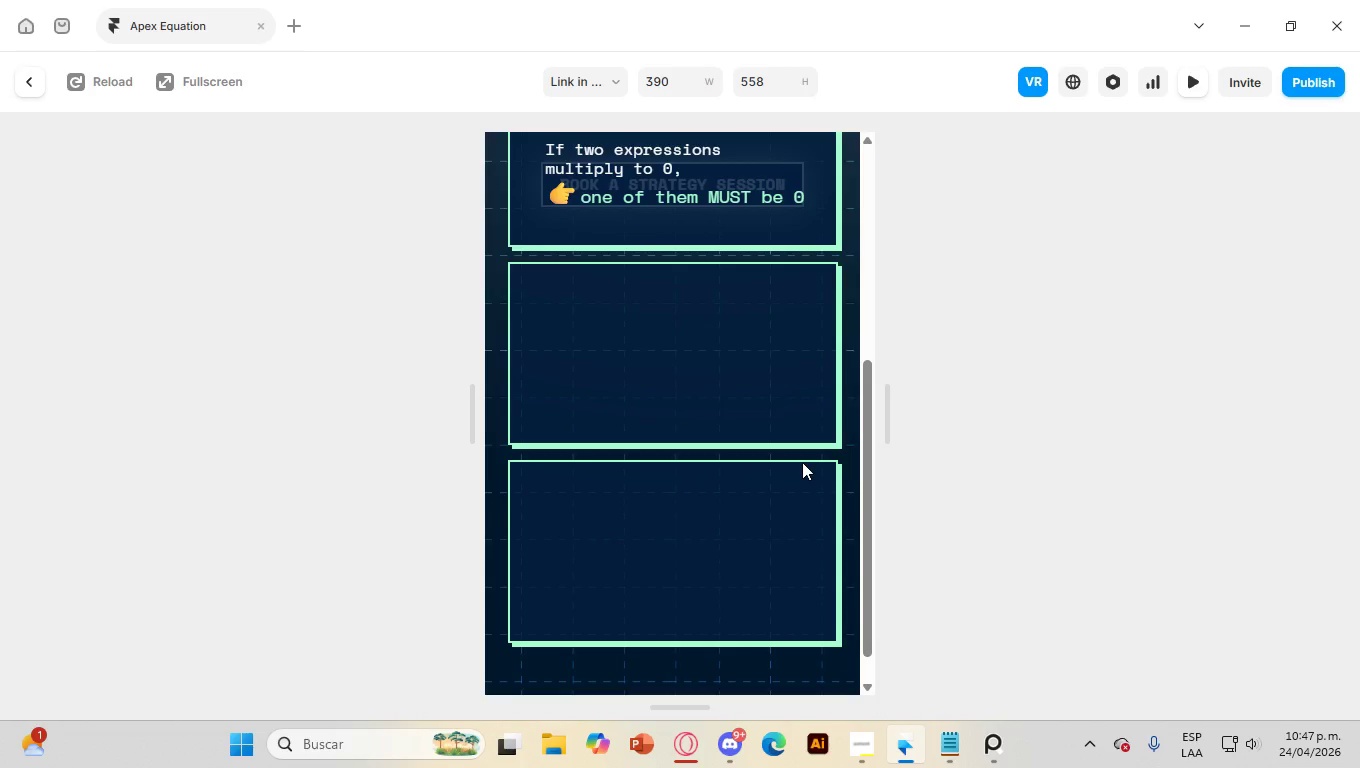 
scroll: coordinate [802, 462], scroll_direction: up, amount: 1.0
 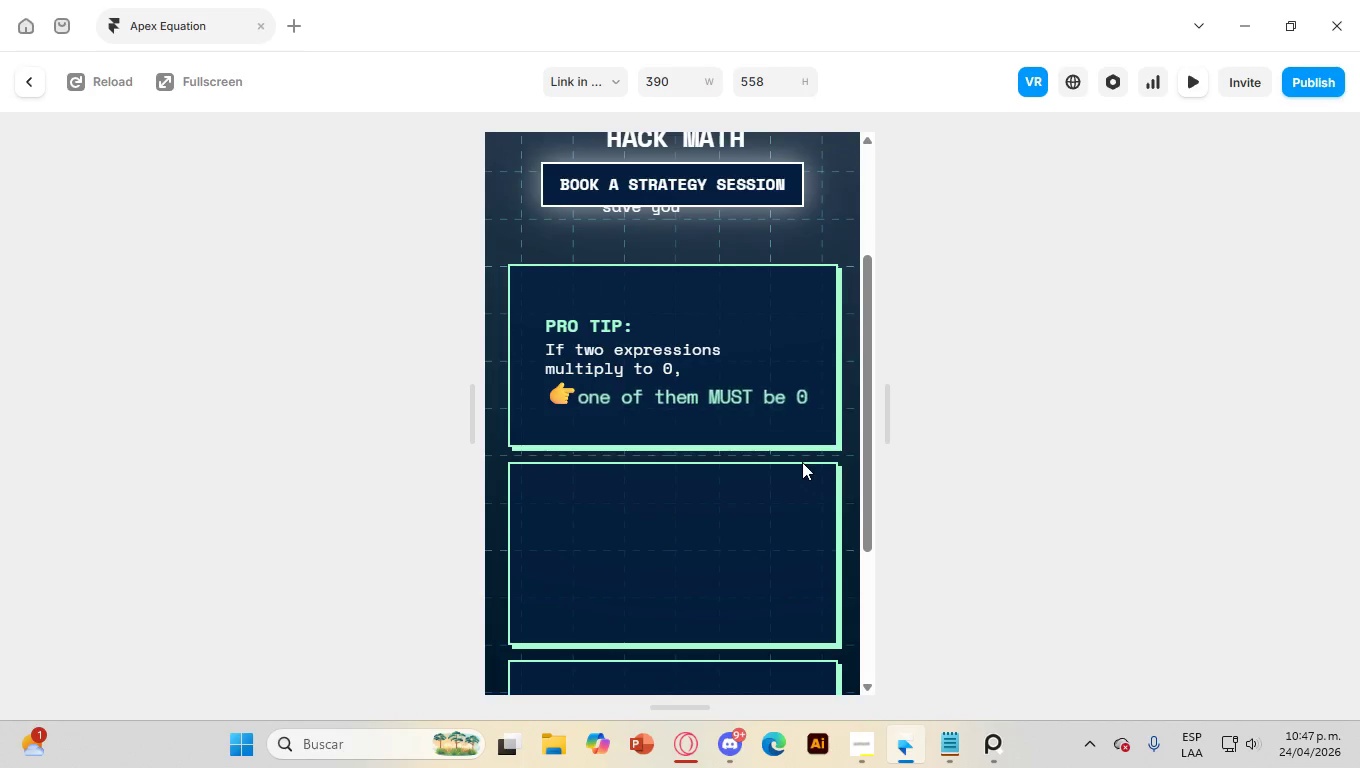 
scroll: coordinate [802, 462], scroll_direction: down, amount: 1.0
 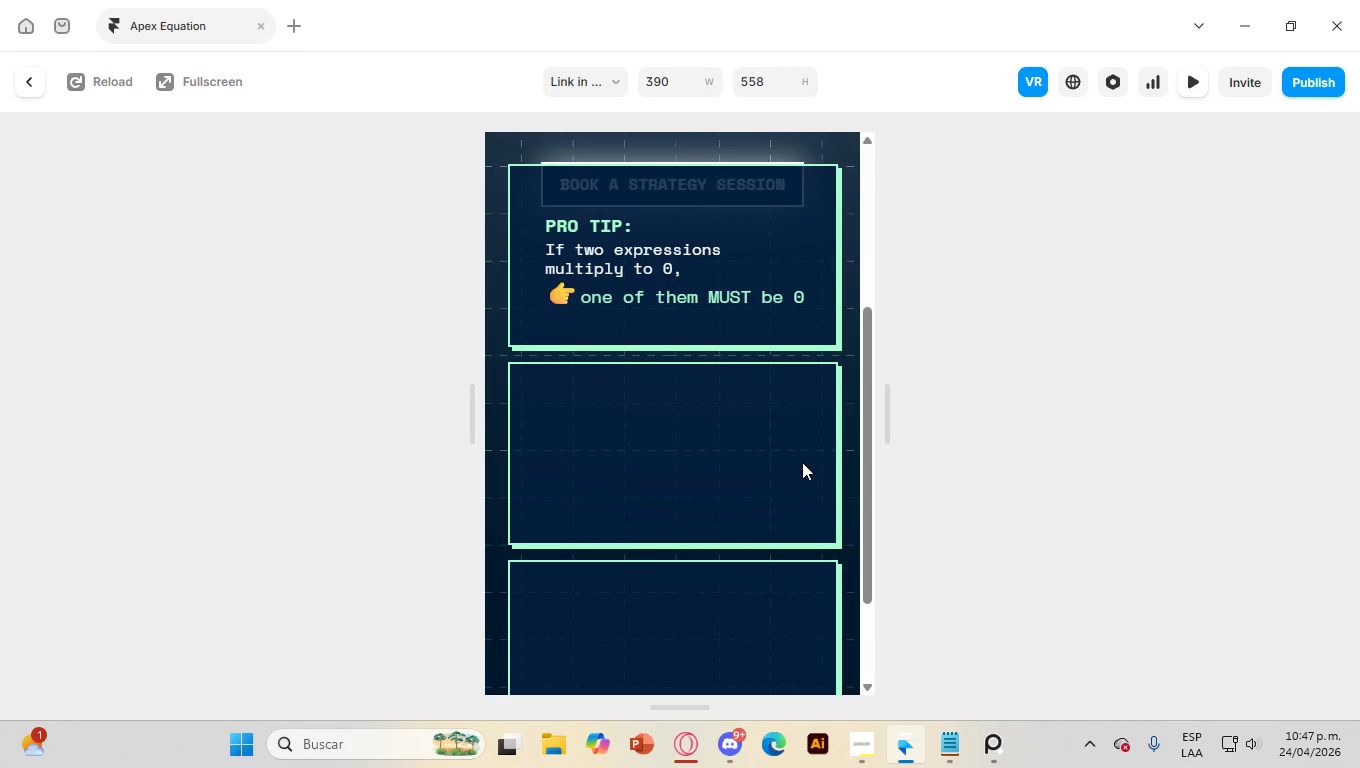 
scroll: coordinate [802, 462], scroll_direction: up, amount: 6.0
 